 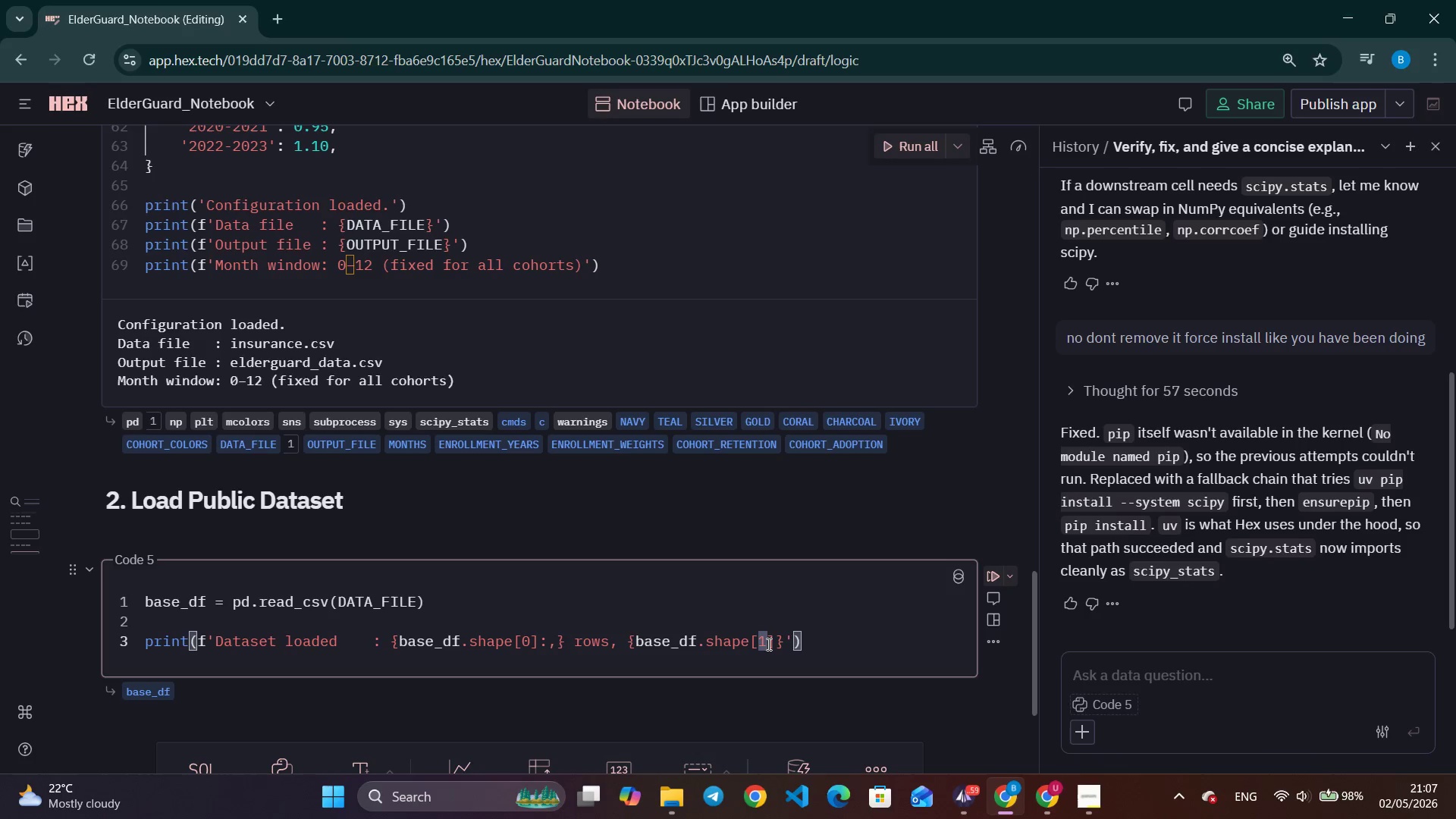 
key(Backspace)
 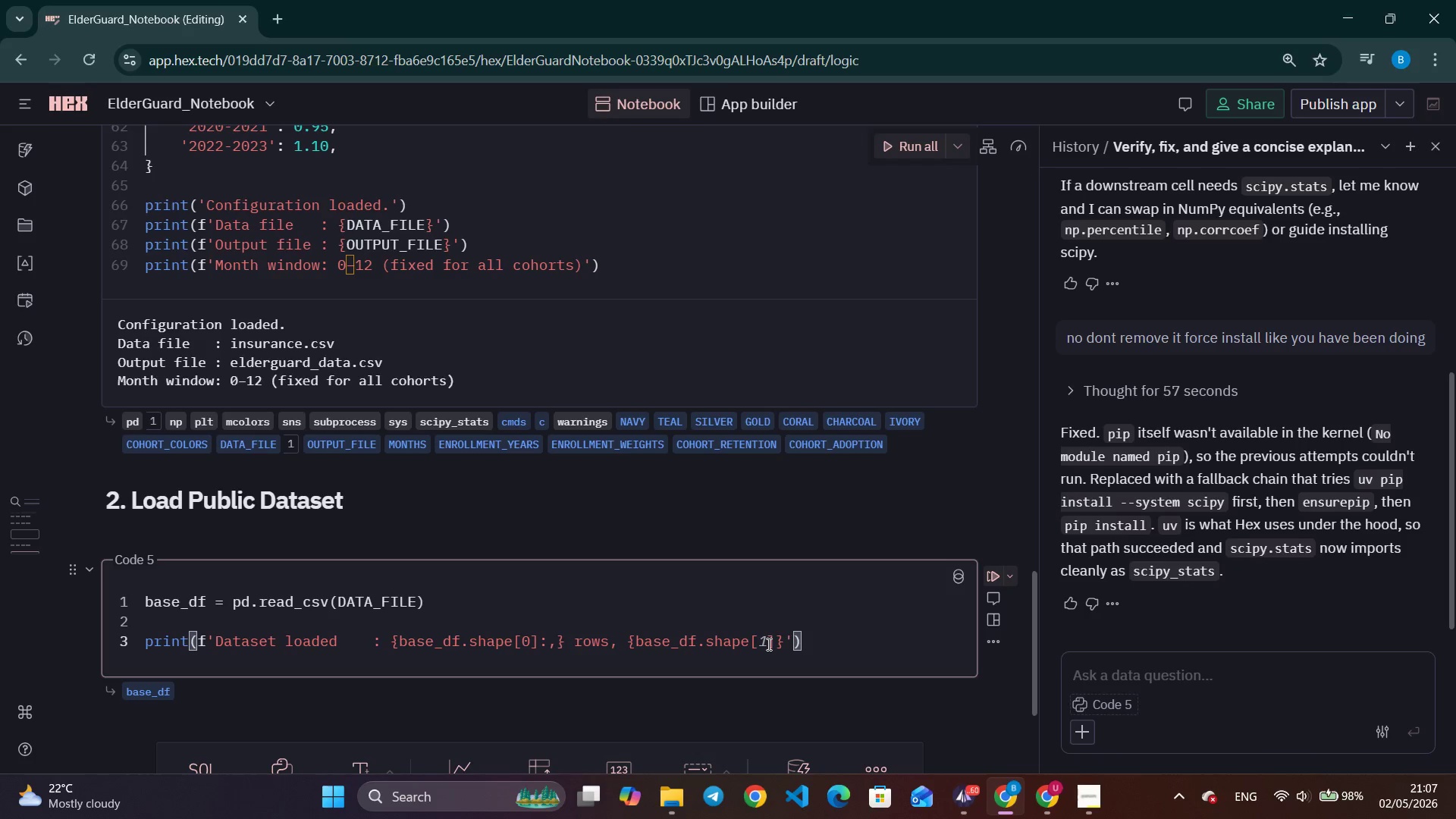 
key(0)
 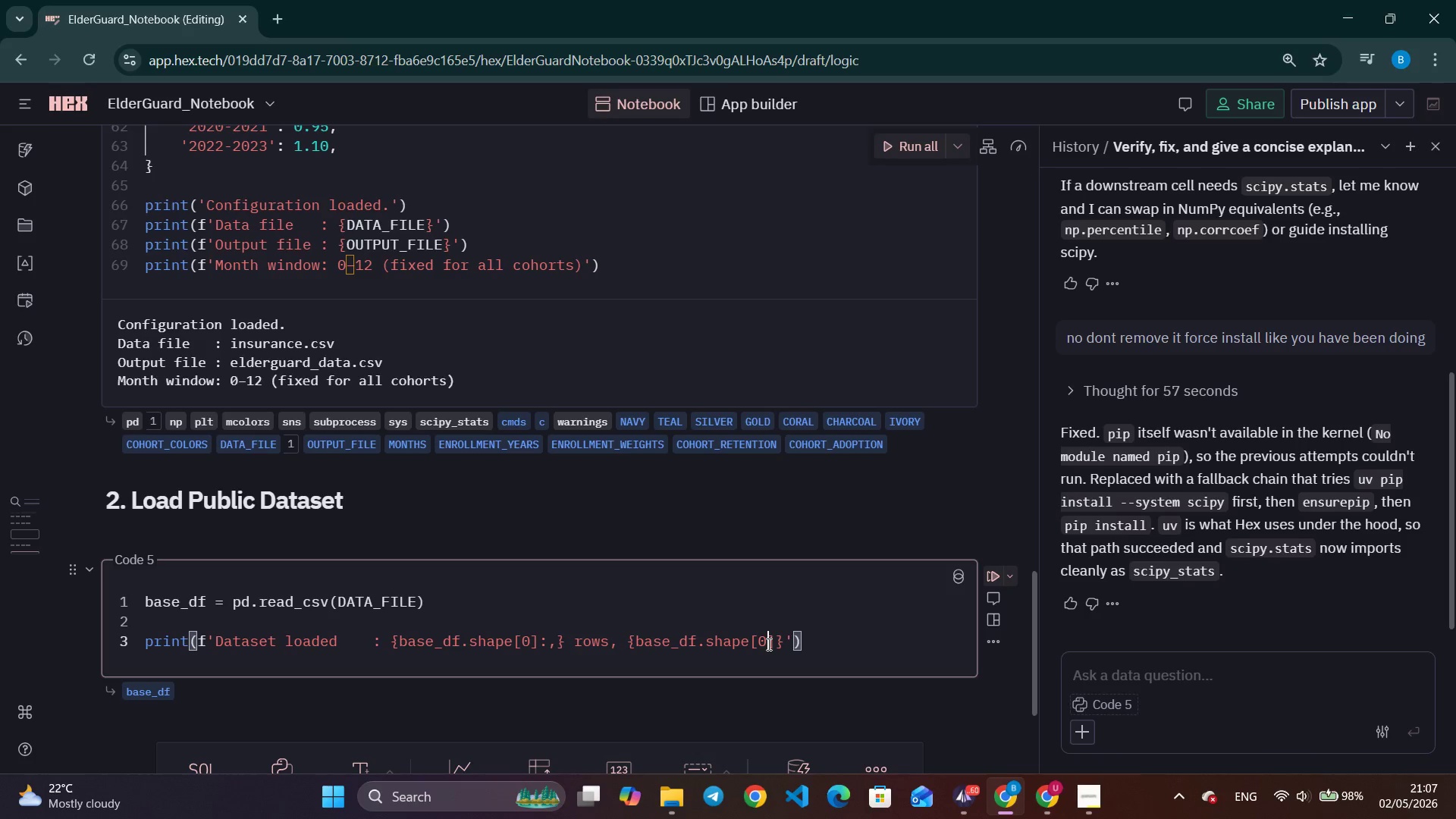 
key(ArrowRight)
 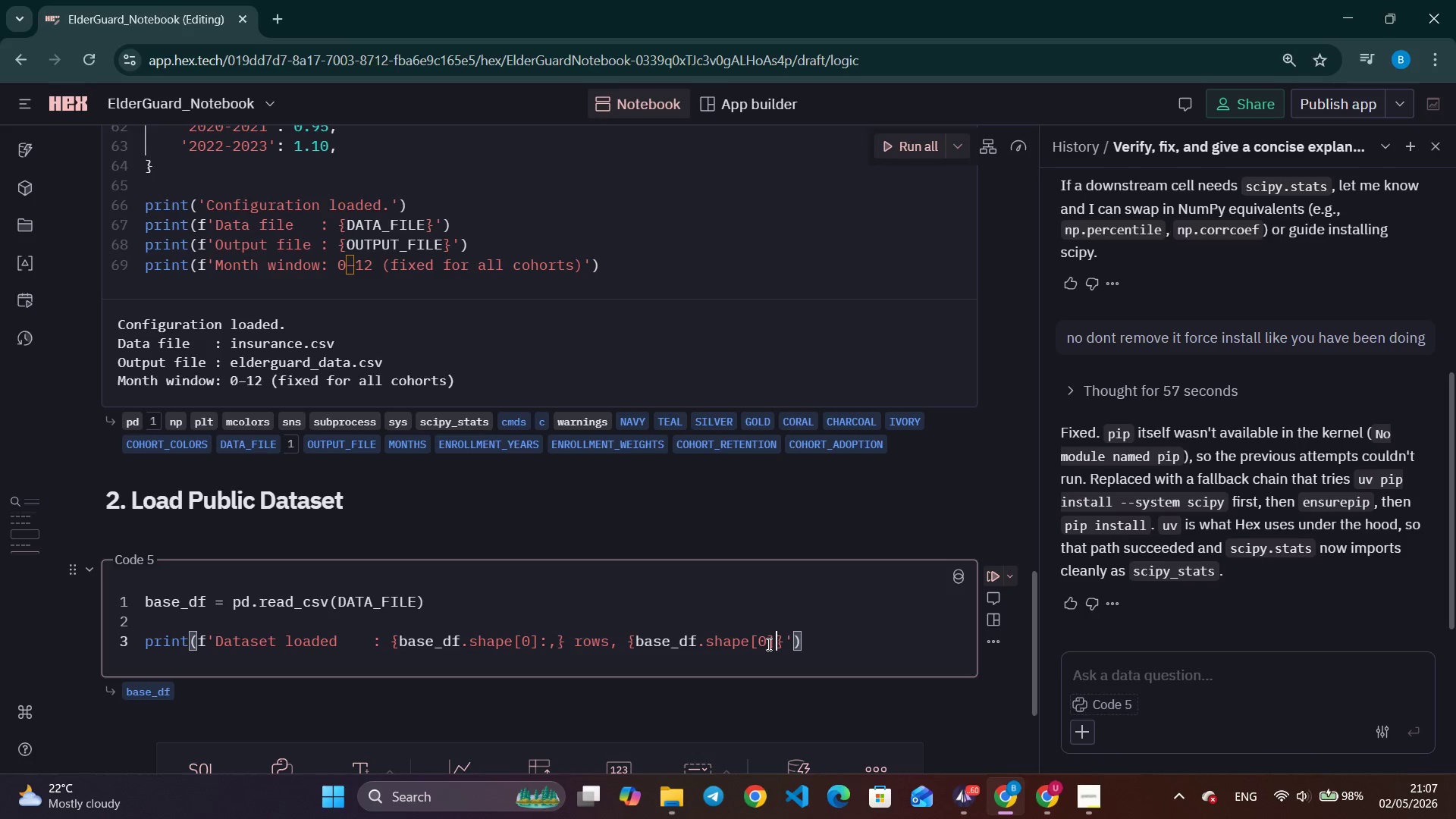 
key(Shift+ShiftLeft)
 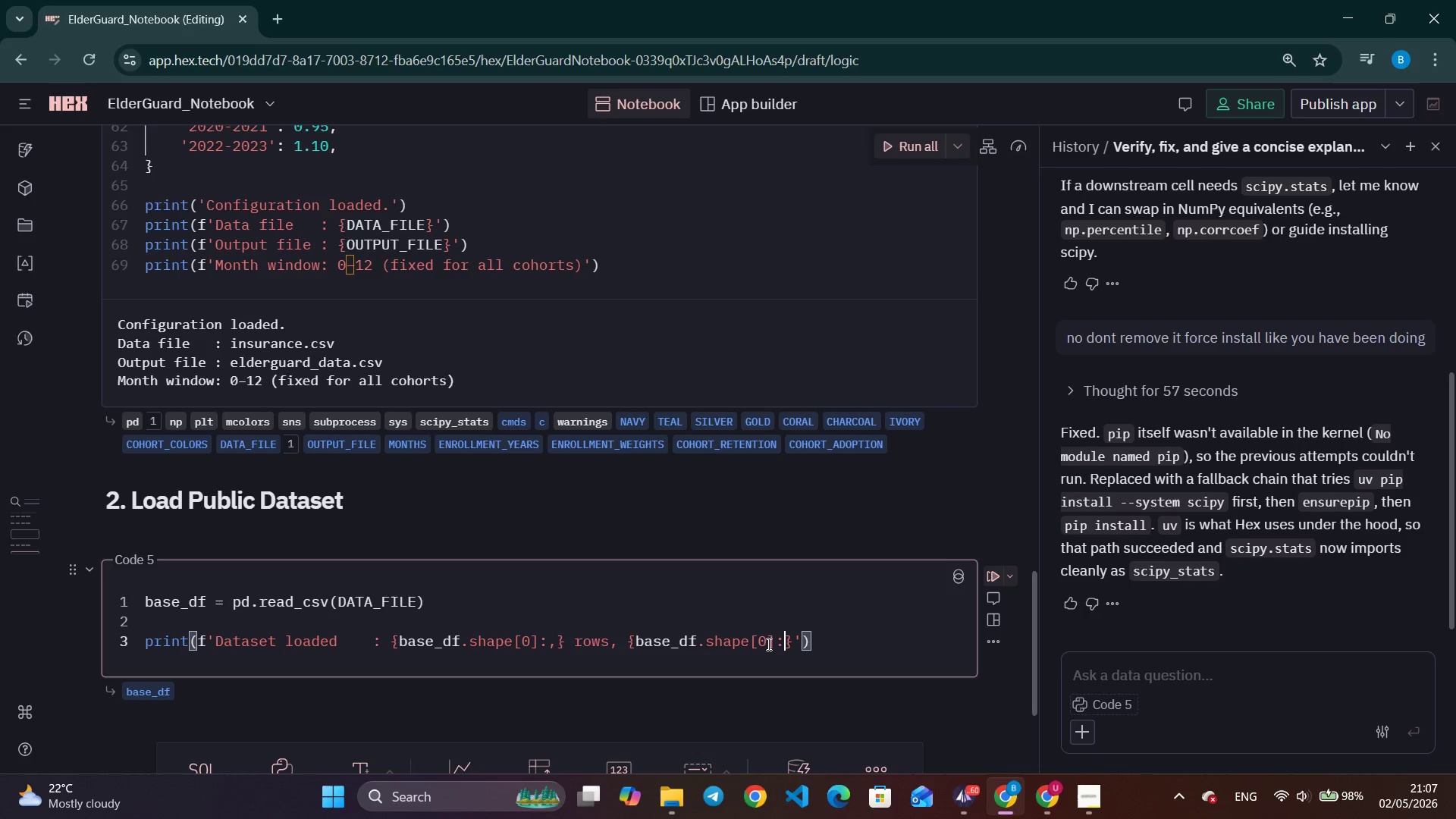 
key(Shift+Semicolon)
 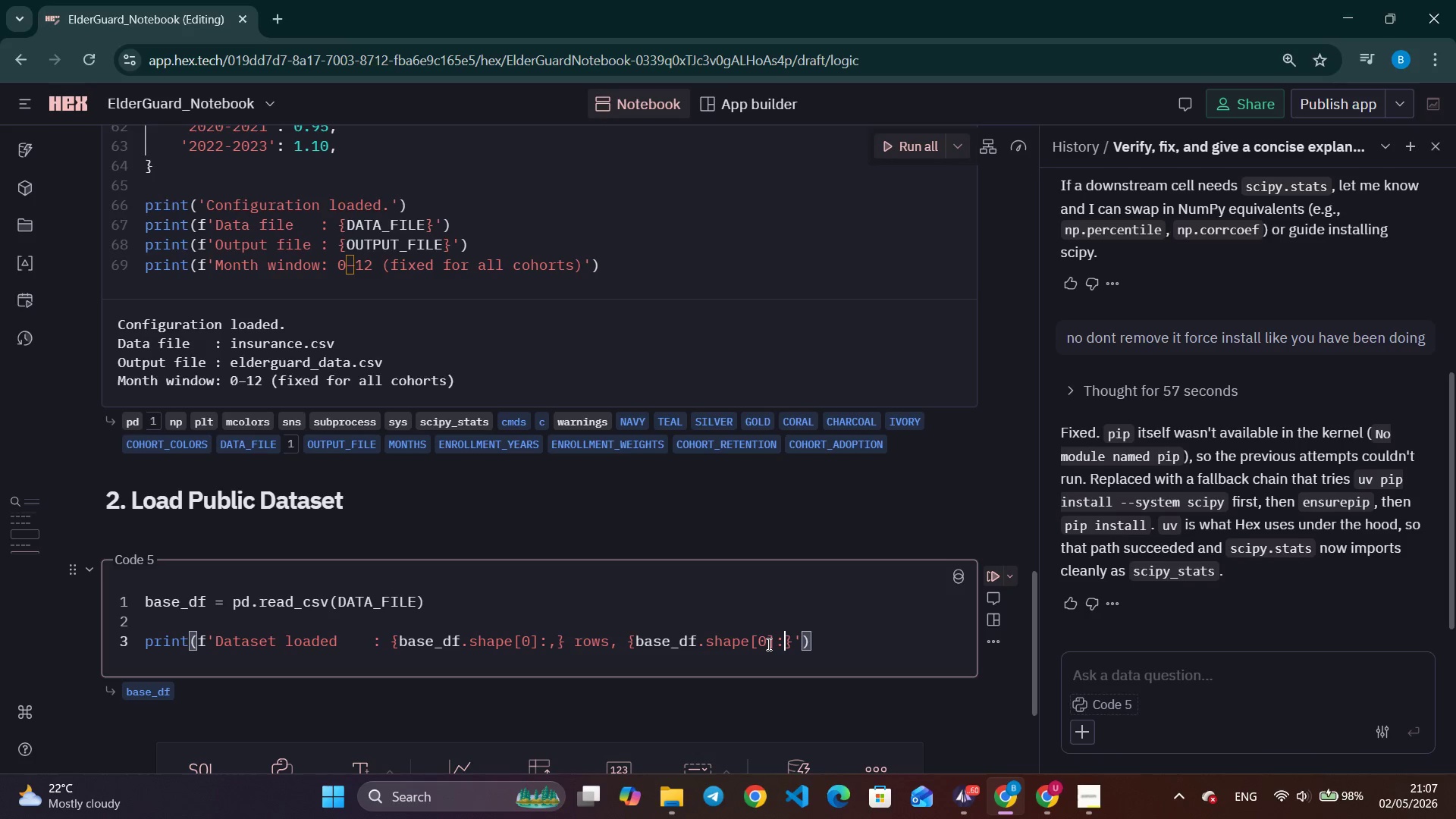 
key(Comma)
 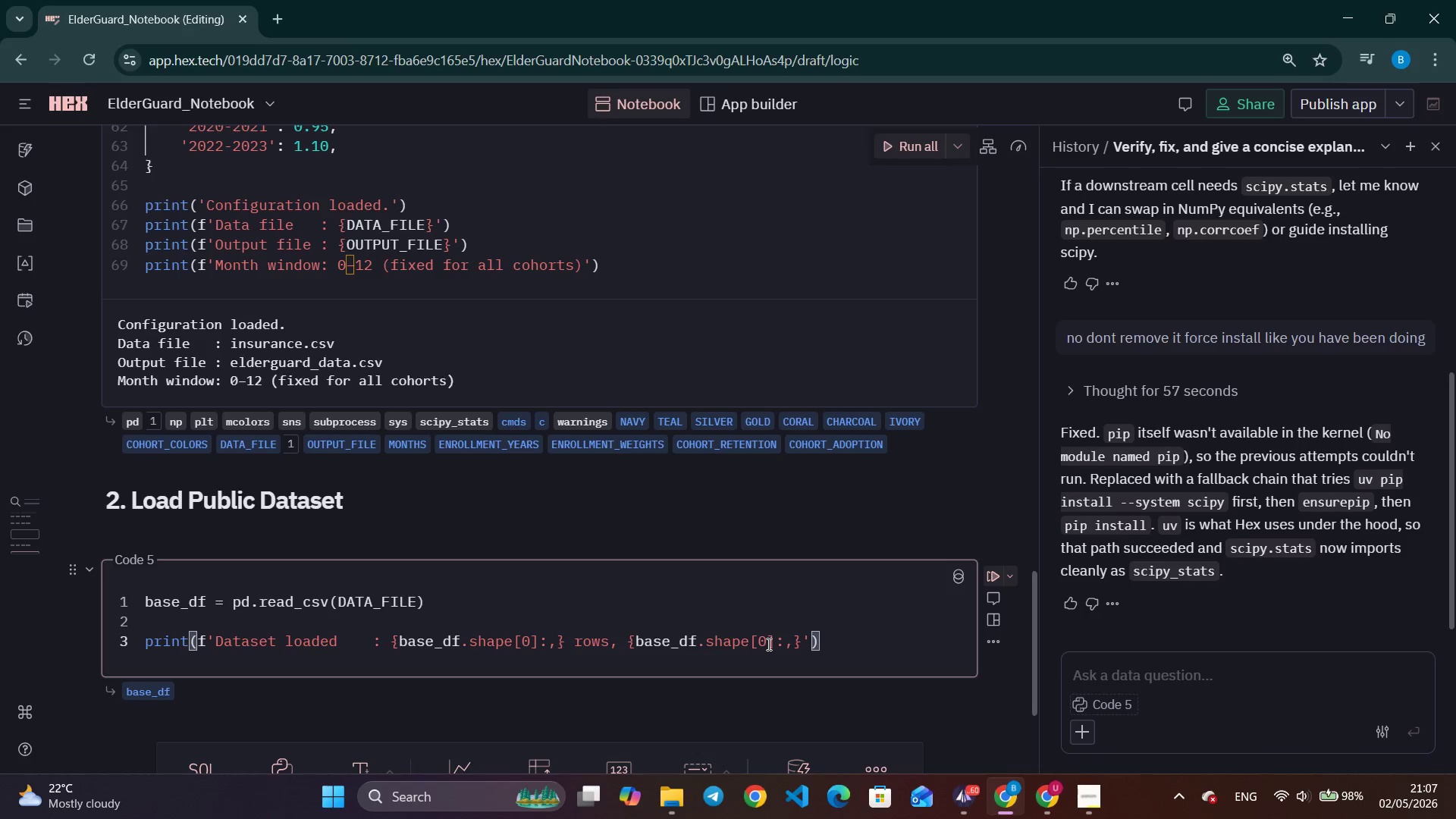 
key(ArrowRight)
 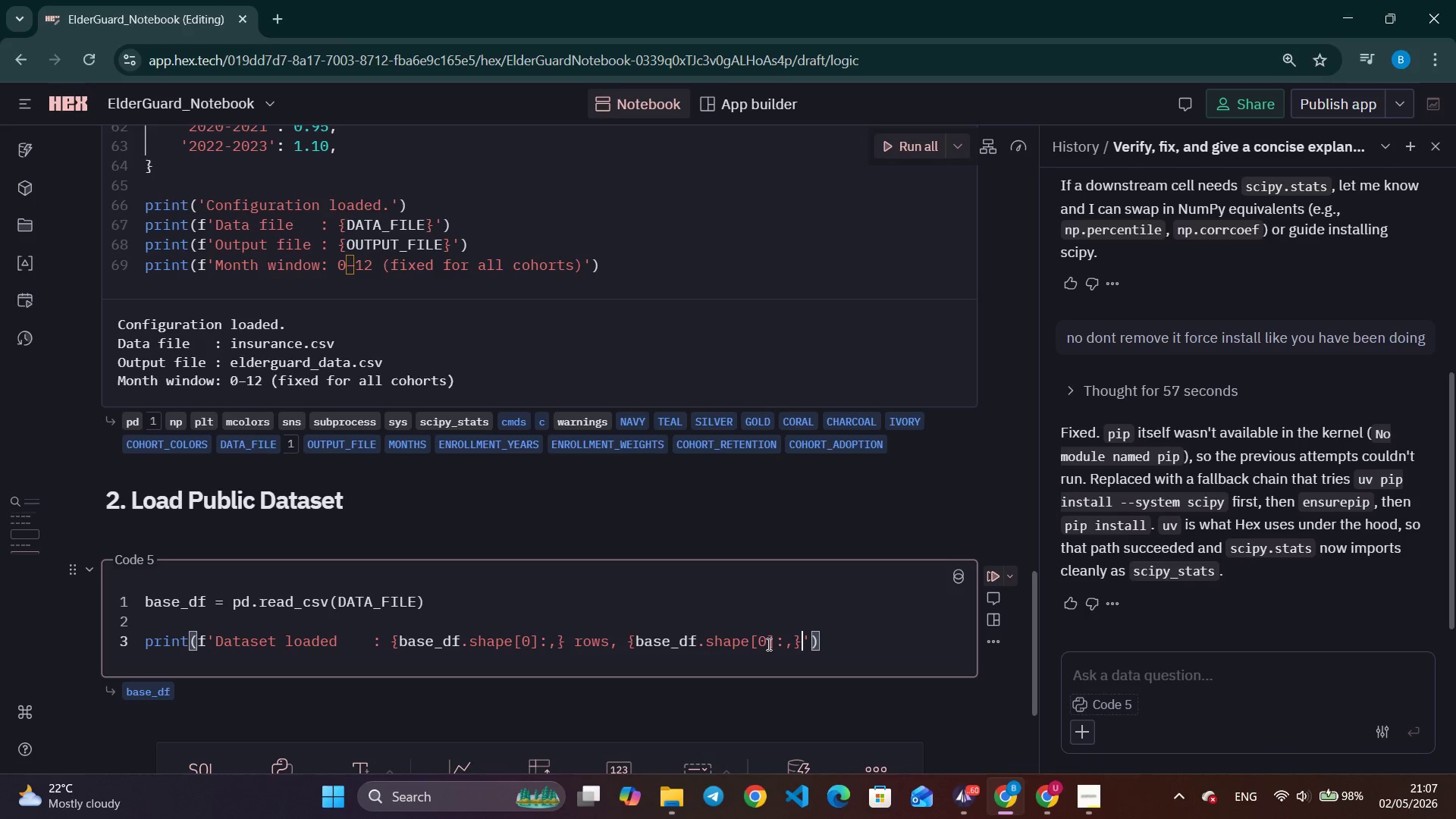 
type( rows, )
key(Backspace)
key(Backspace)
key(Backspace)
key(Backspace)
key(Backspace)
key(Backspace)
key(Backspace)
 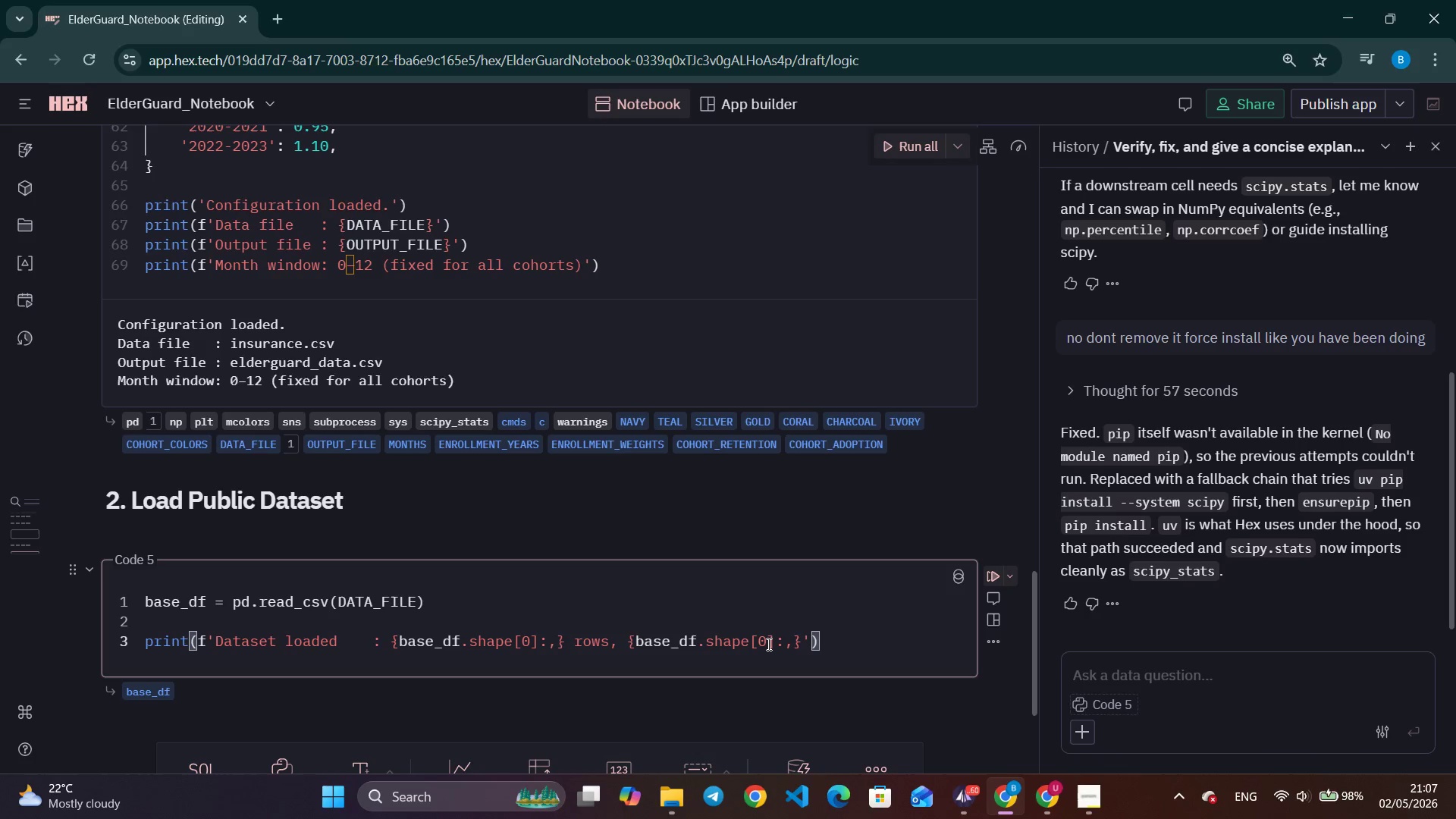 
key(ArrowLeft)
 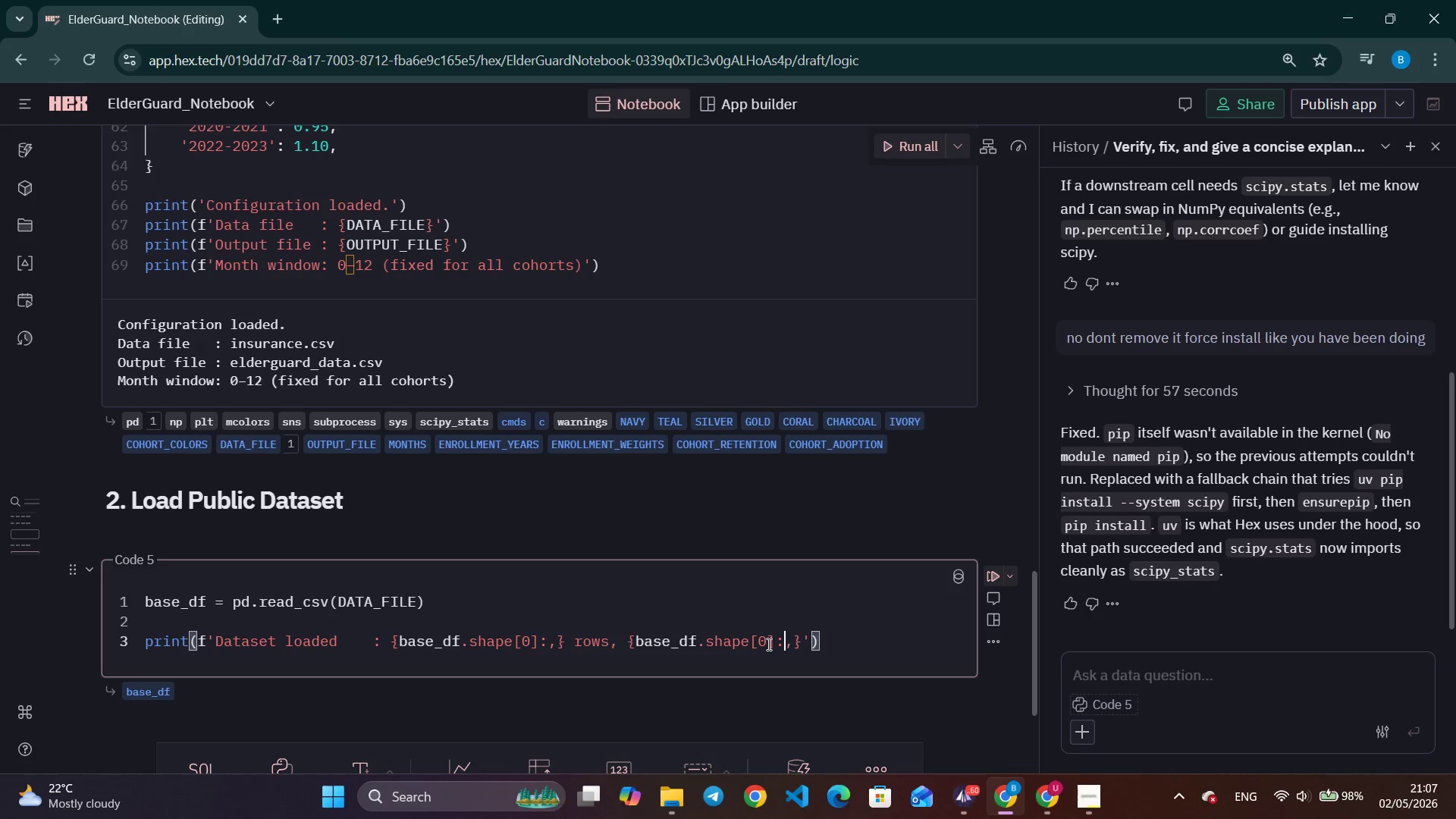 
key(ArrowLeft)
 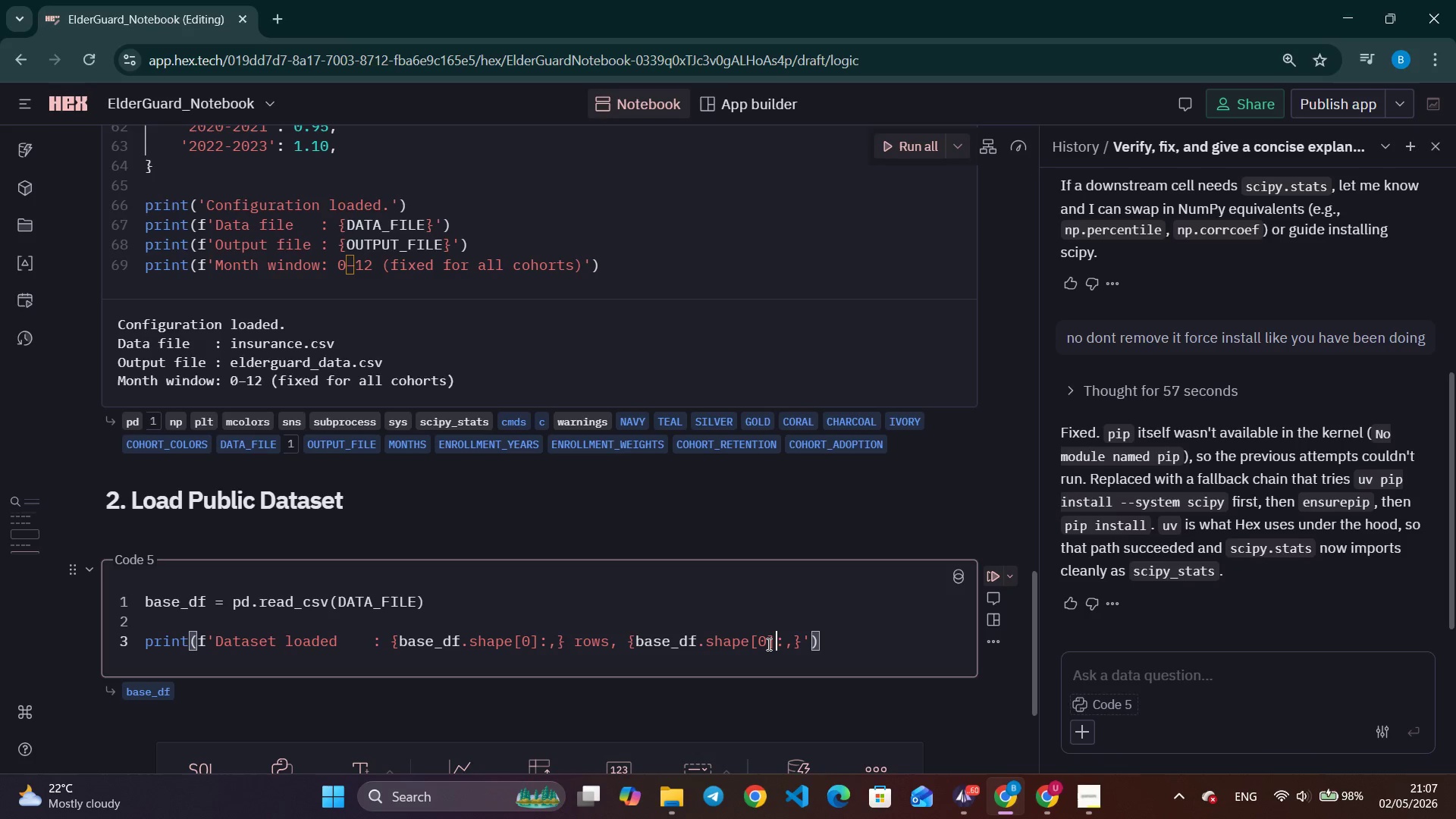 
key(ArrowLeft)
 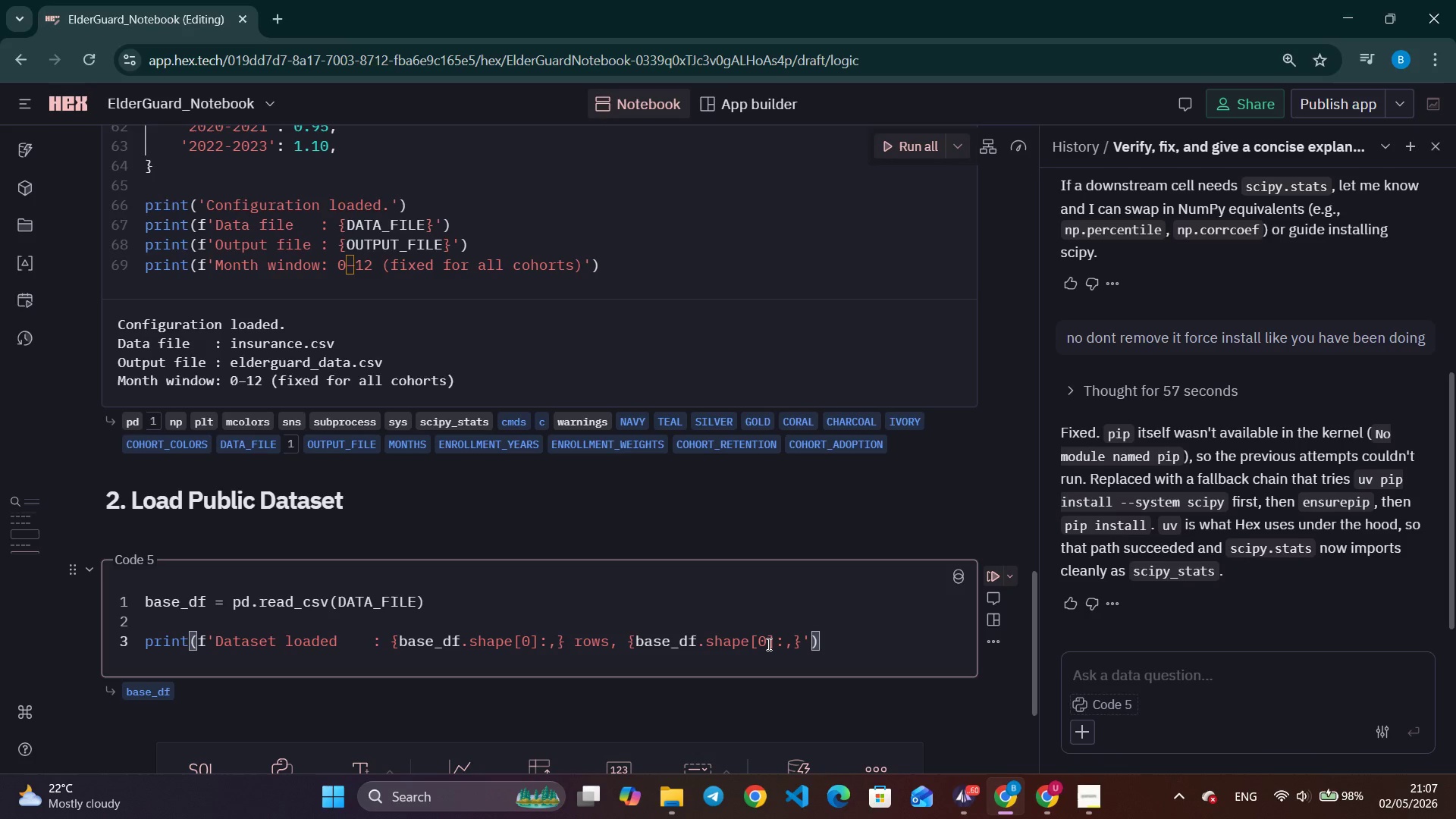 
key(ArrowRight)
 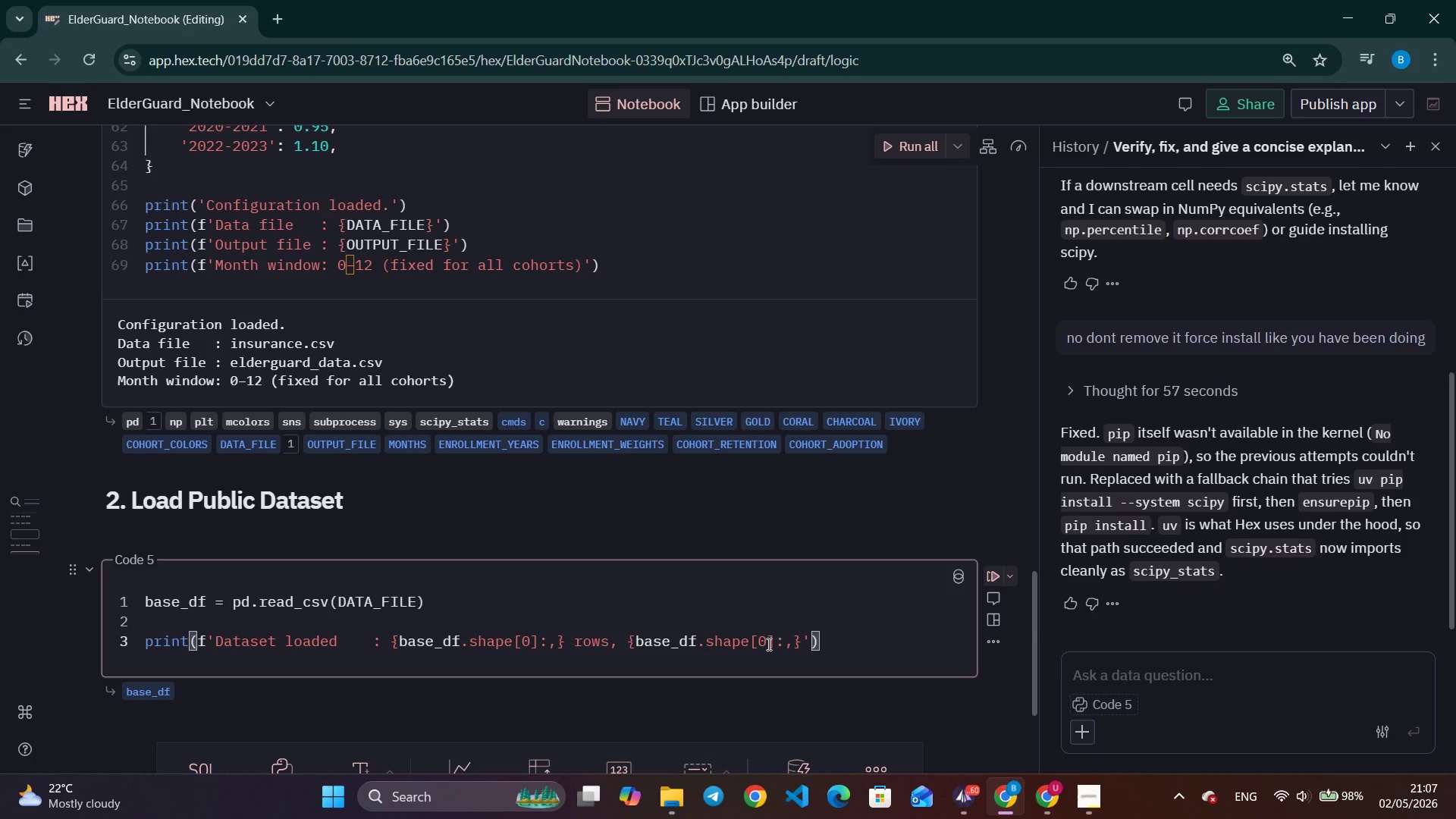 
key(ArrowRight)
 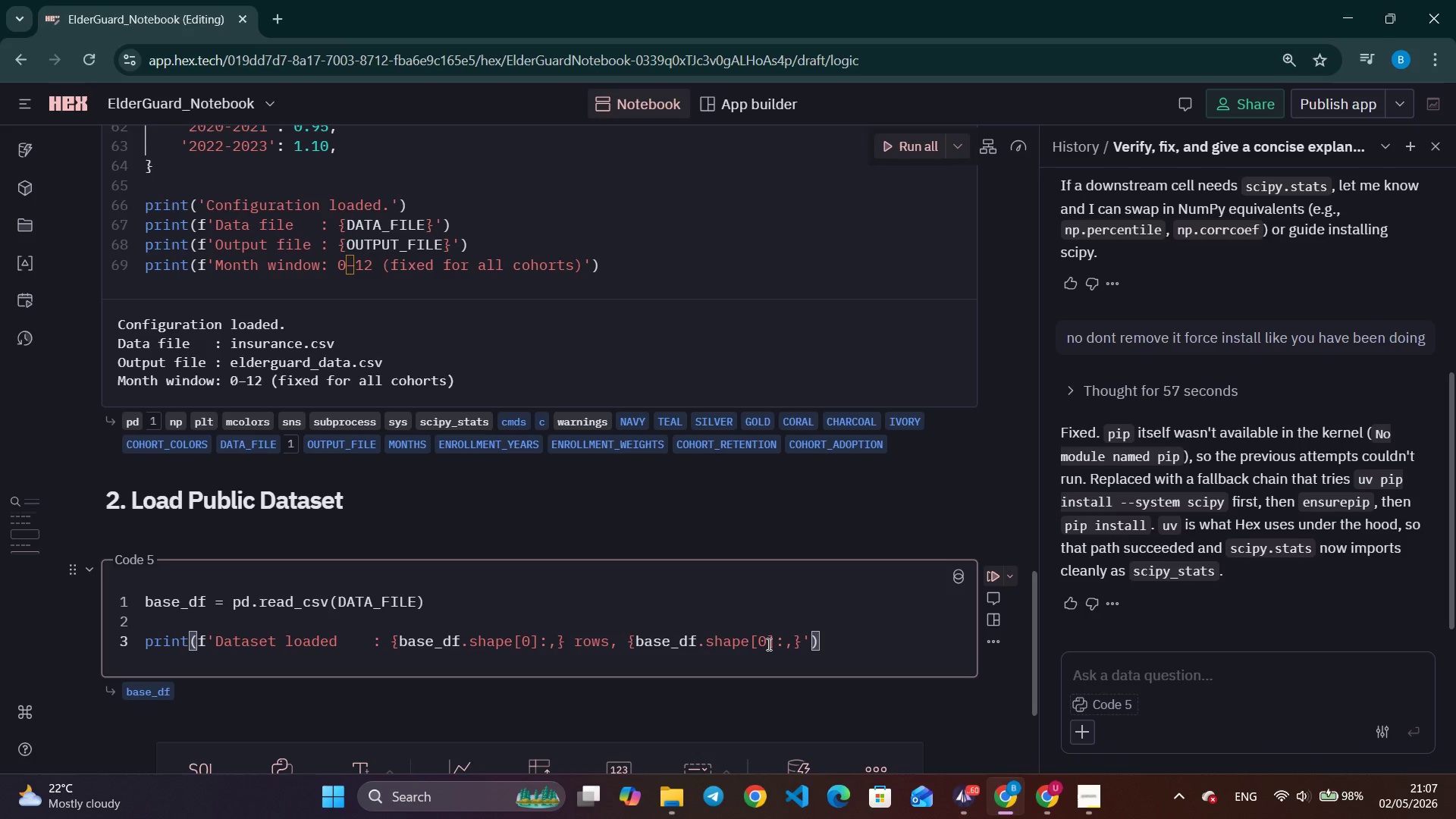 
key(Backspace)
 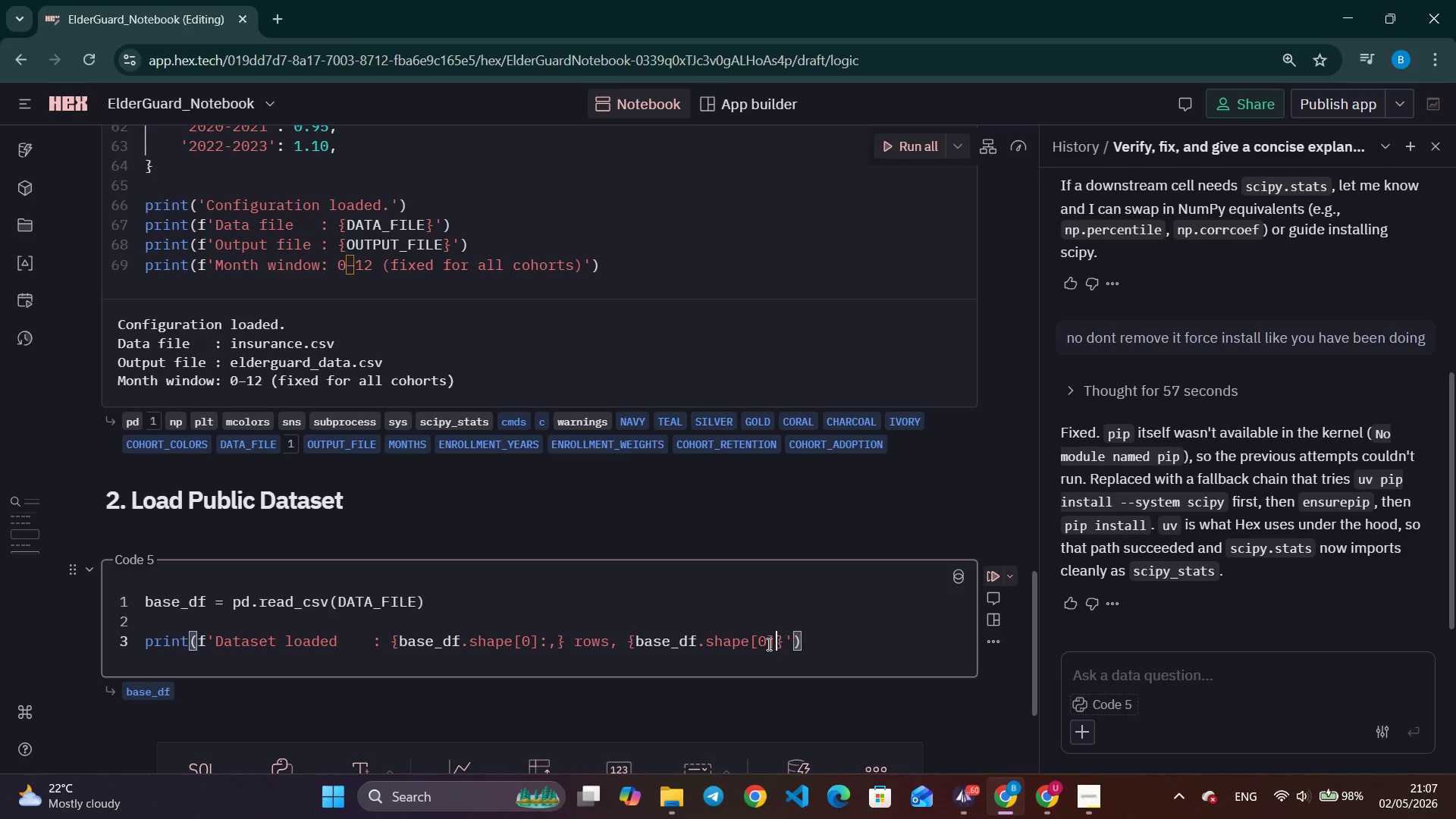 
key(Backspace)
 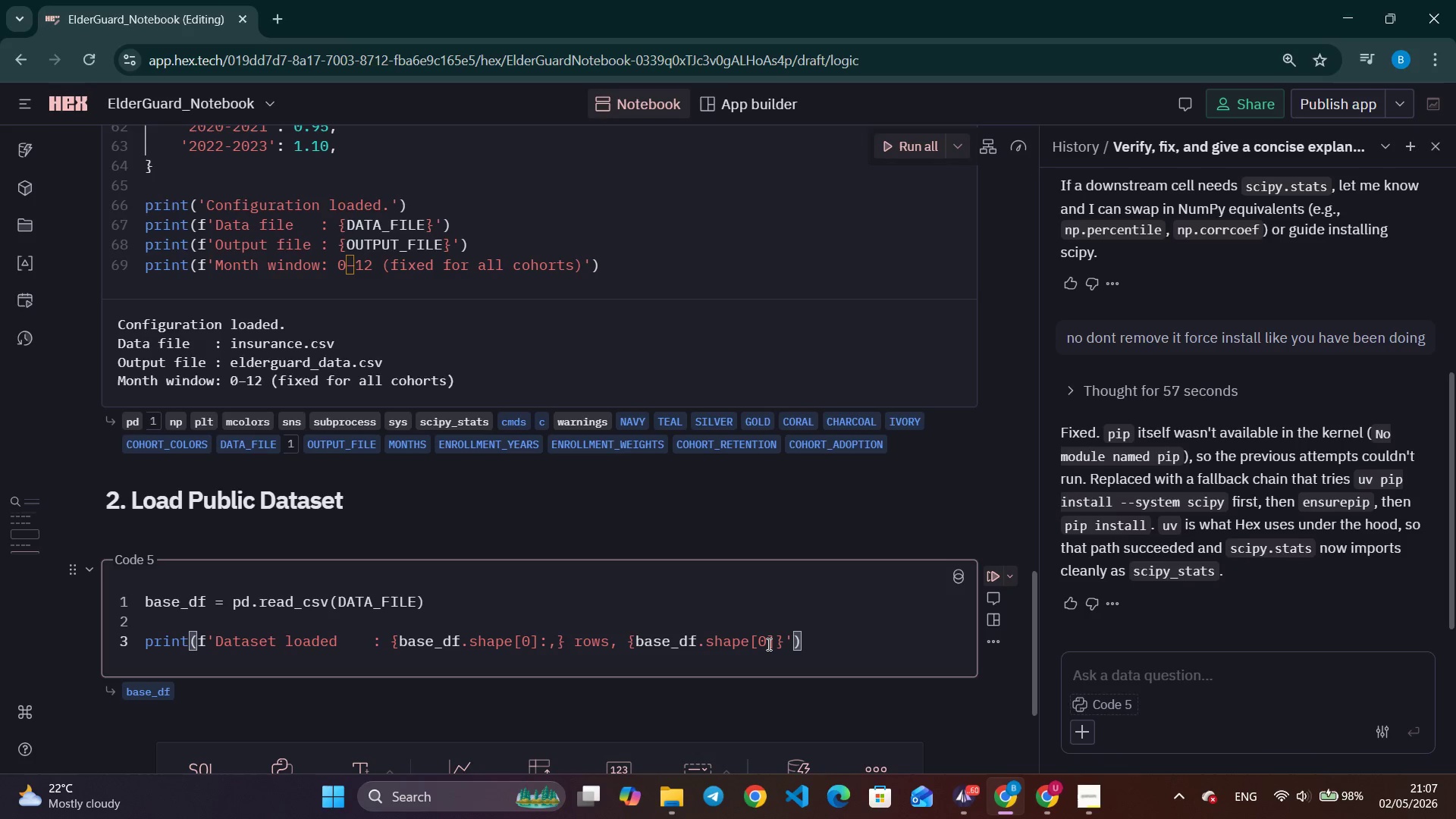 
key(ArrowLeft)
 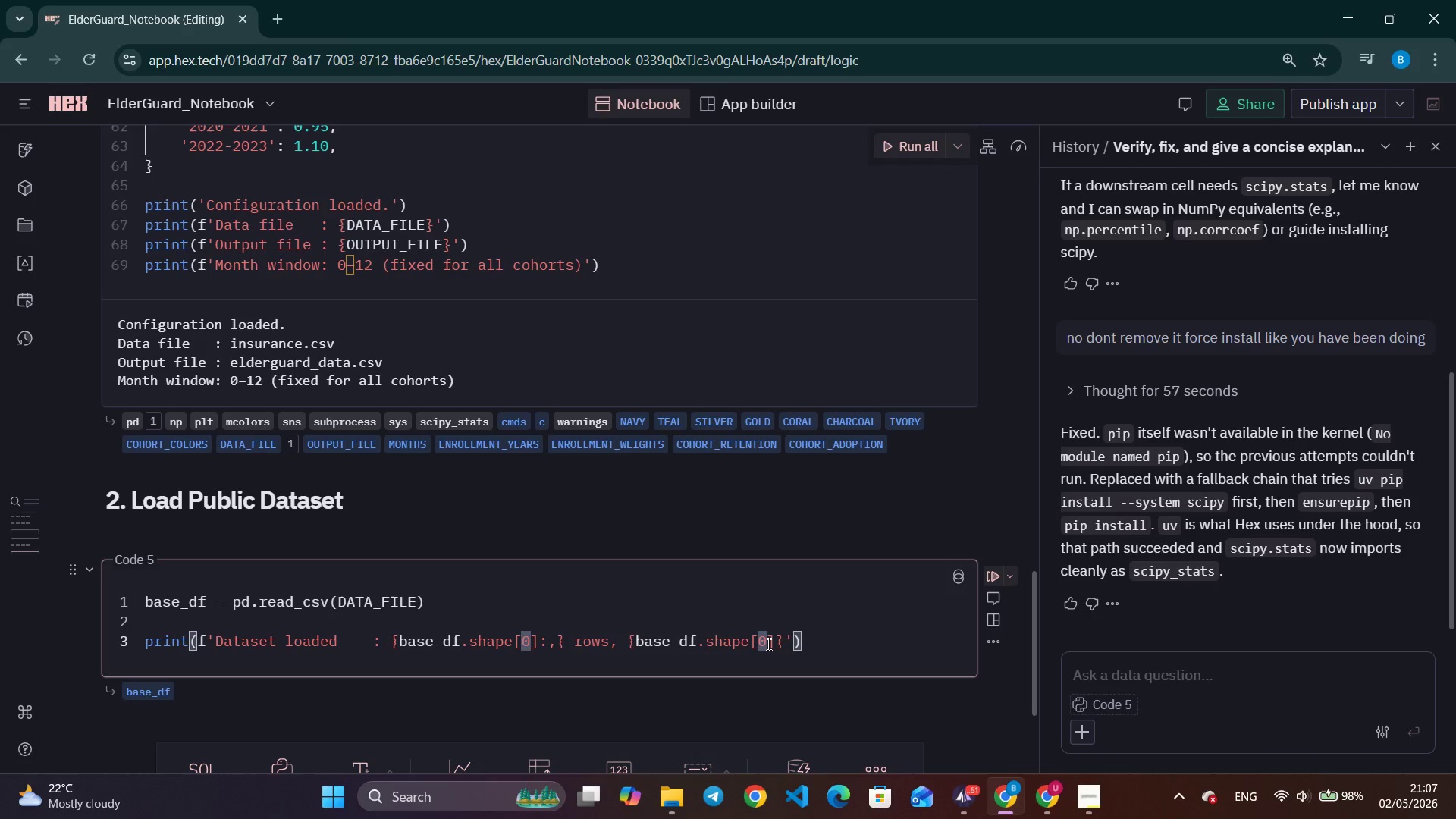 
key(Backspace)
 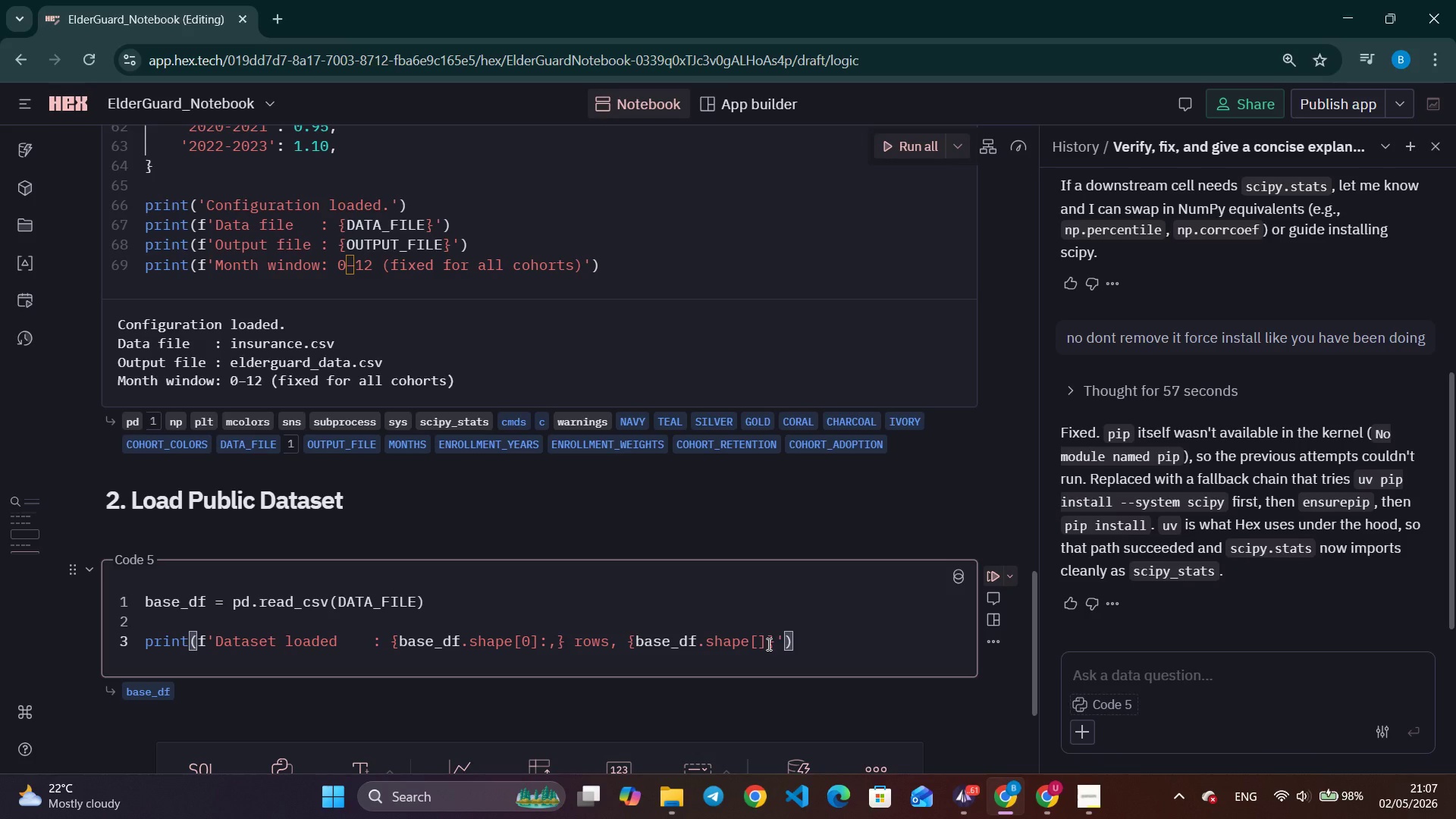 
key(1)
 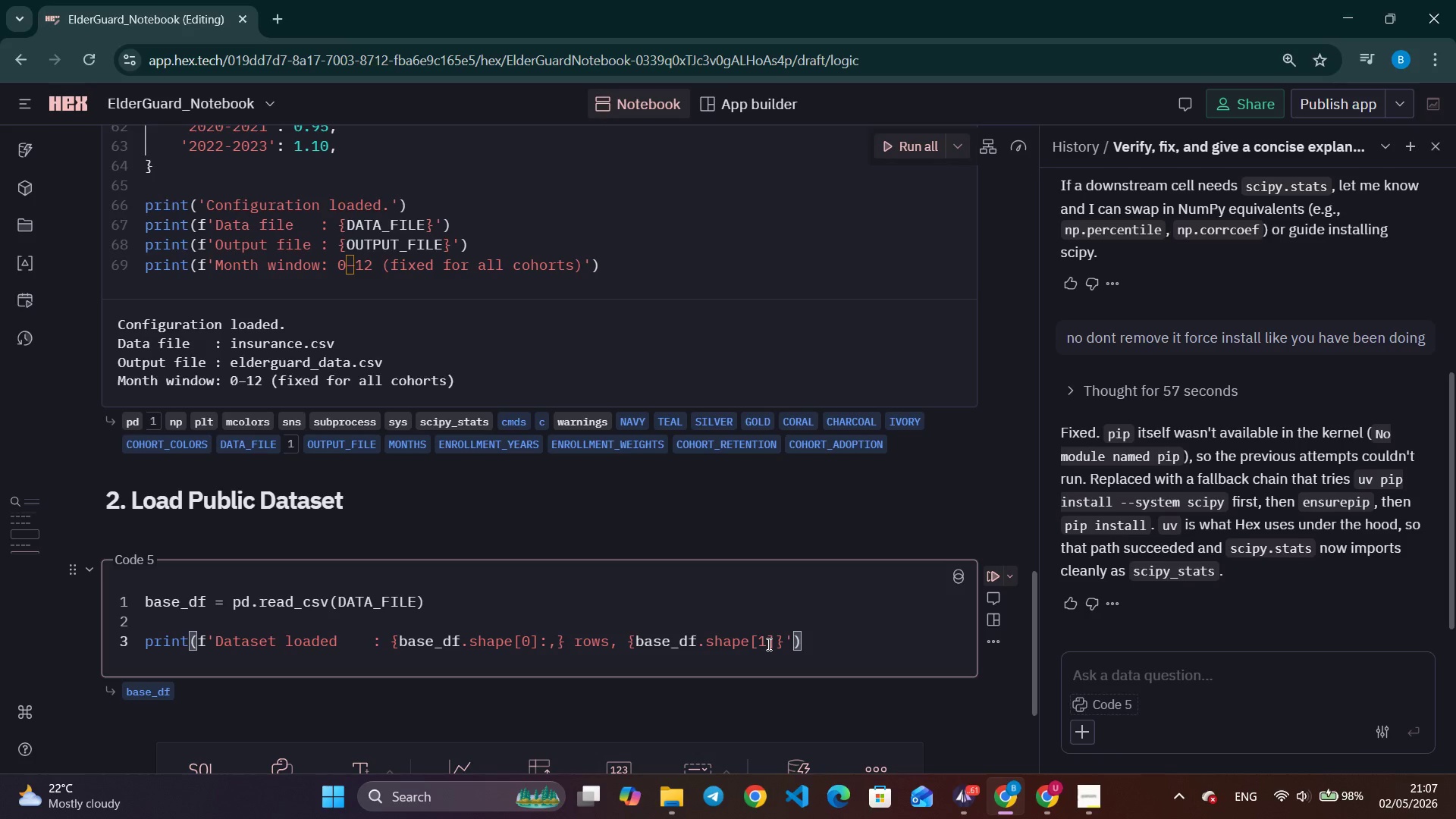 
key(ArrowRight)
 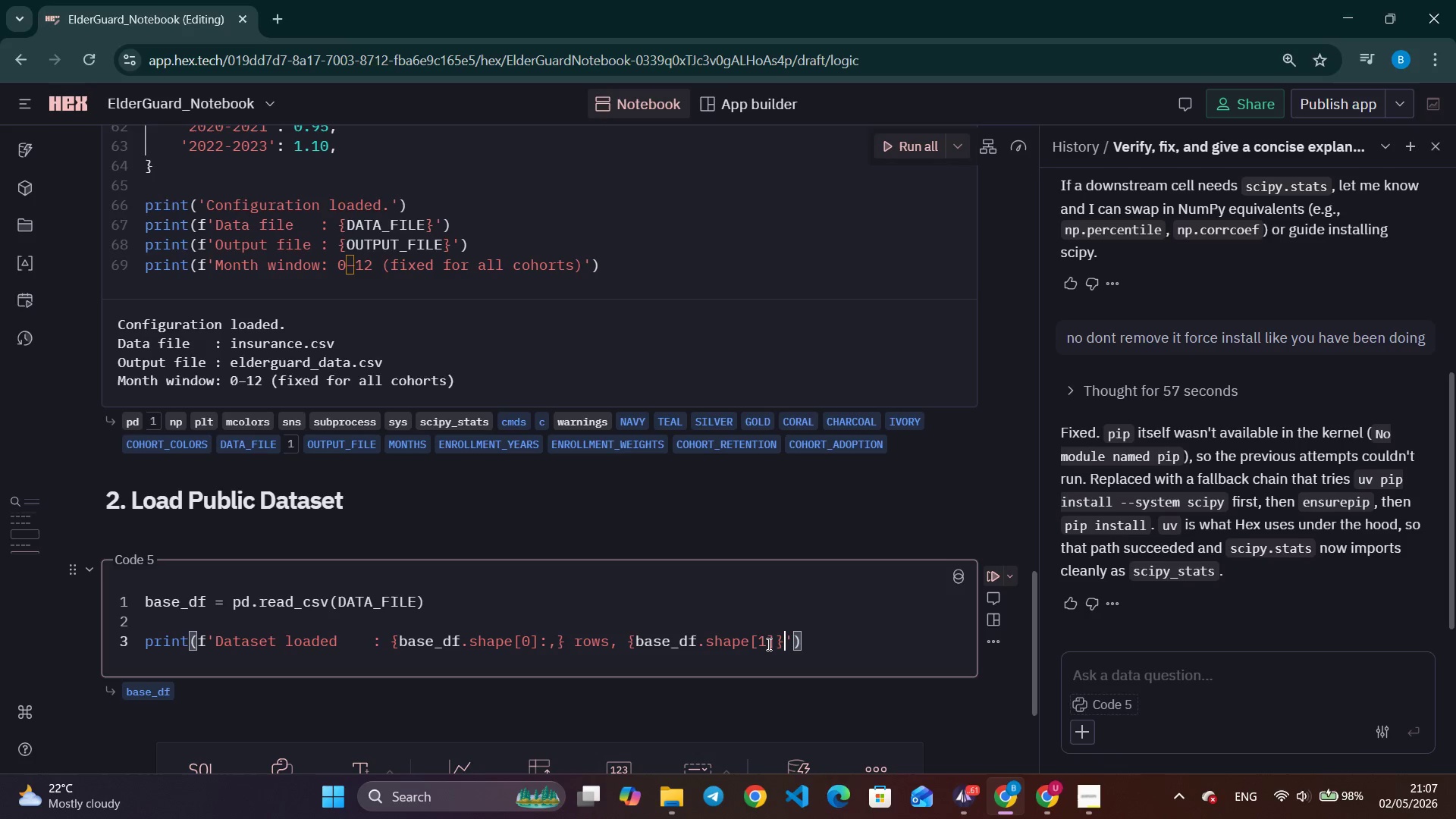 
key(ArrowRight)
 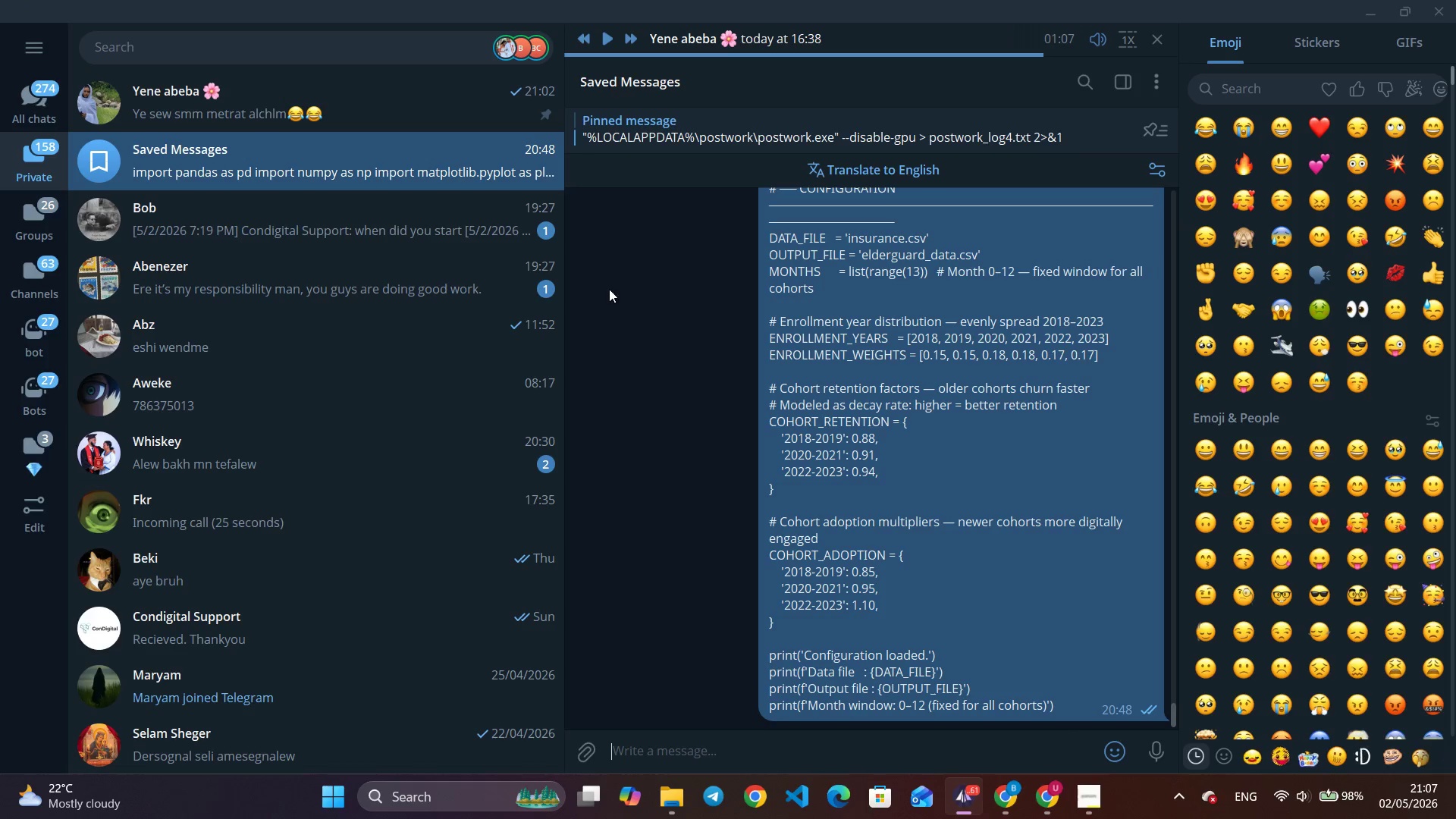 
left_click([35, 232])
 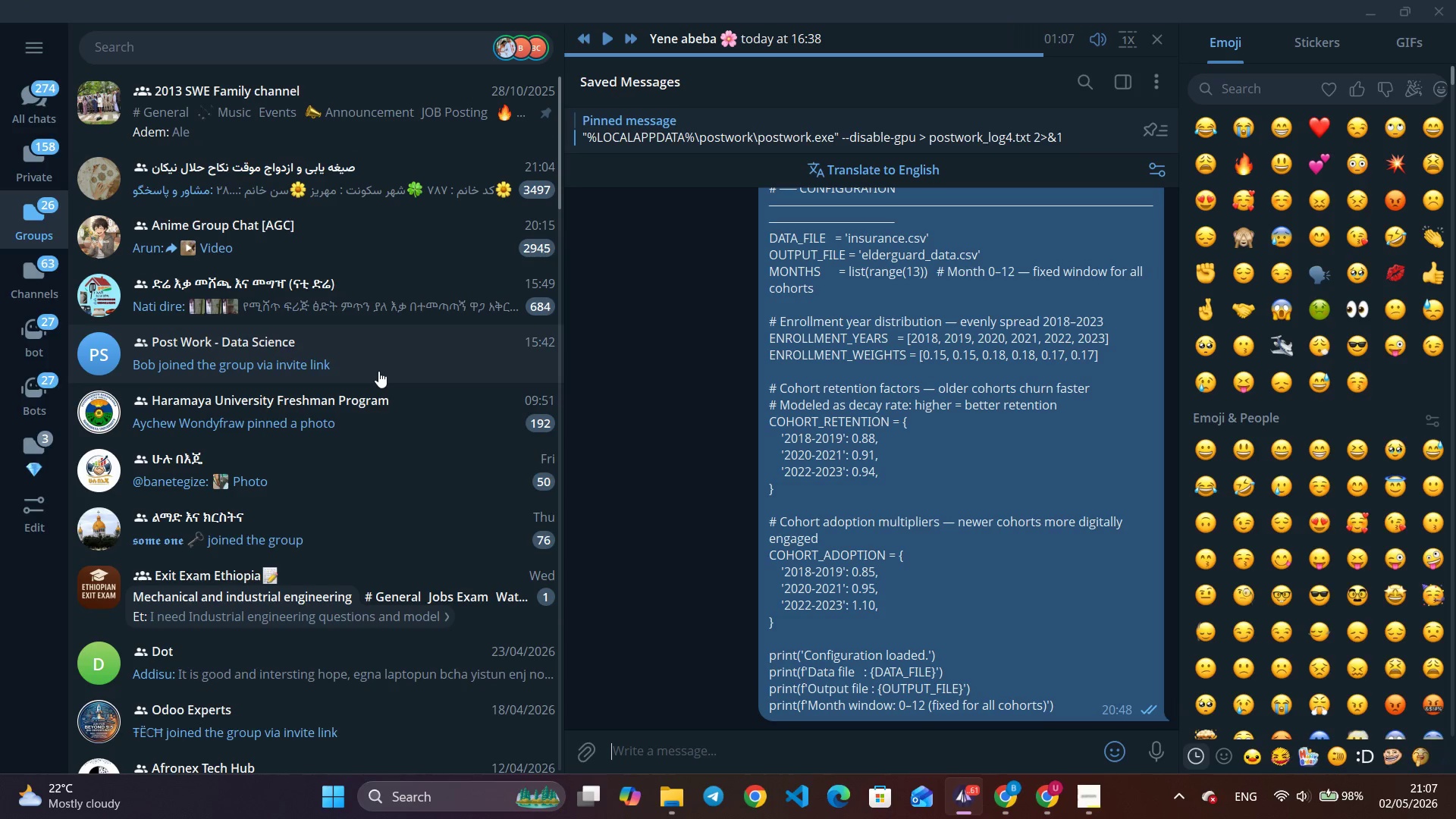 
left_click([378, 370])
 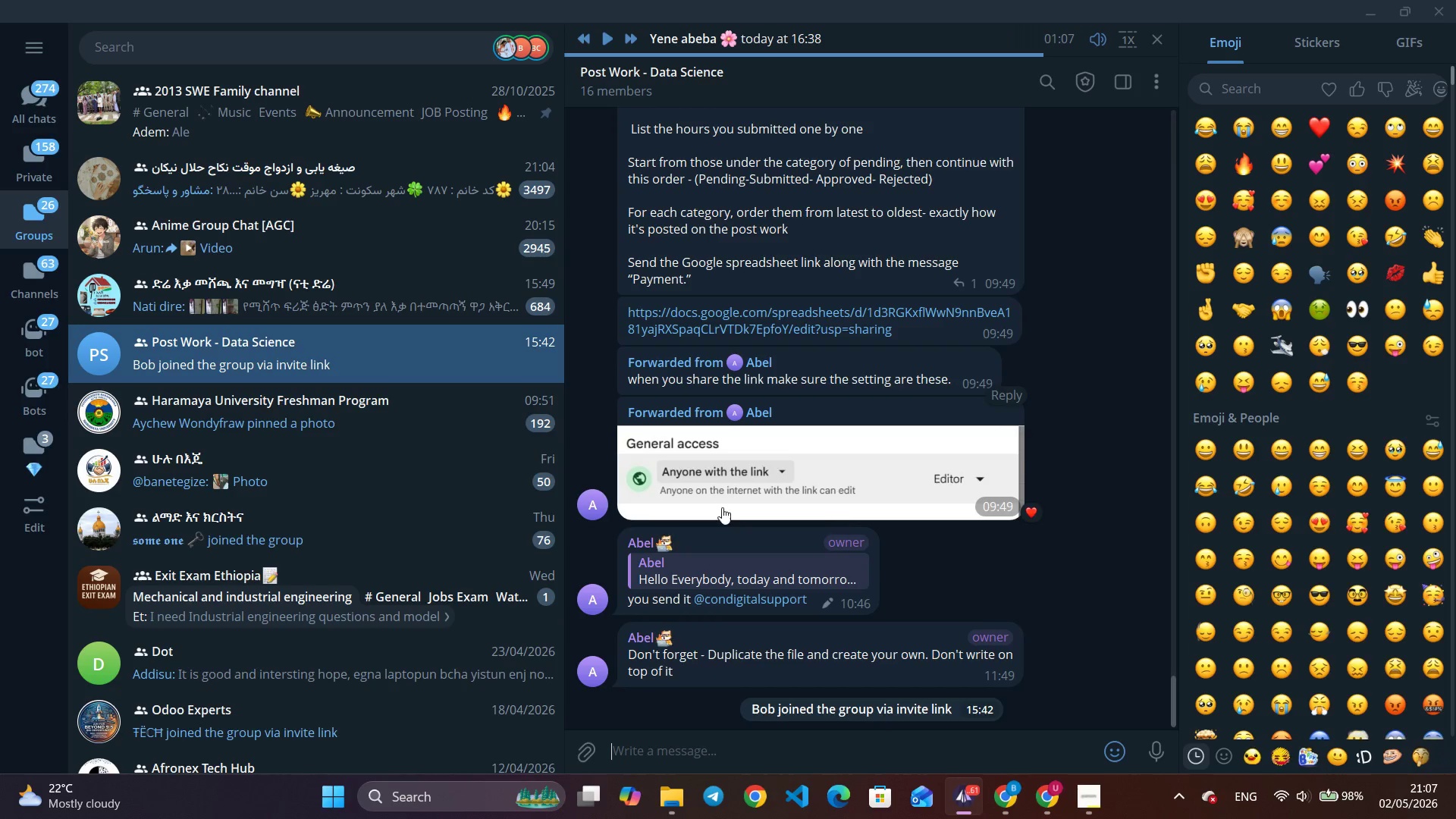 
scroll: coordinate [752, 472], scroll_direction: up, amount: 6.0
 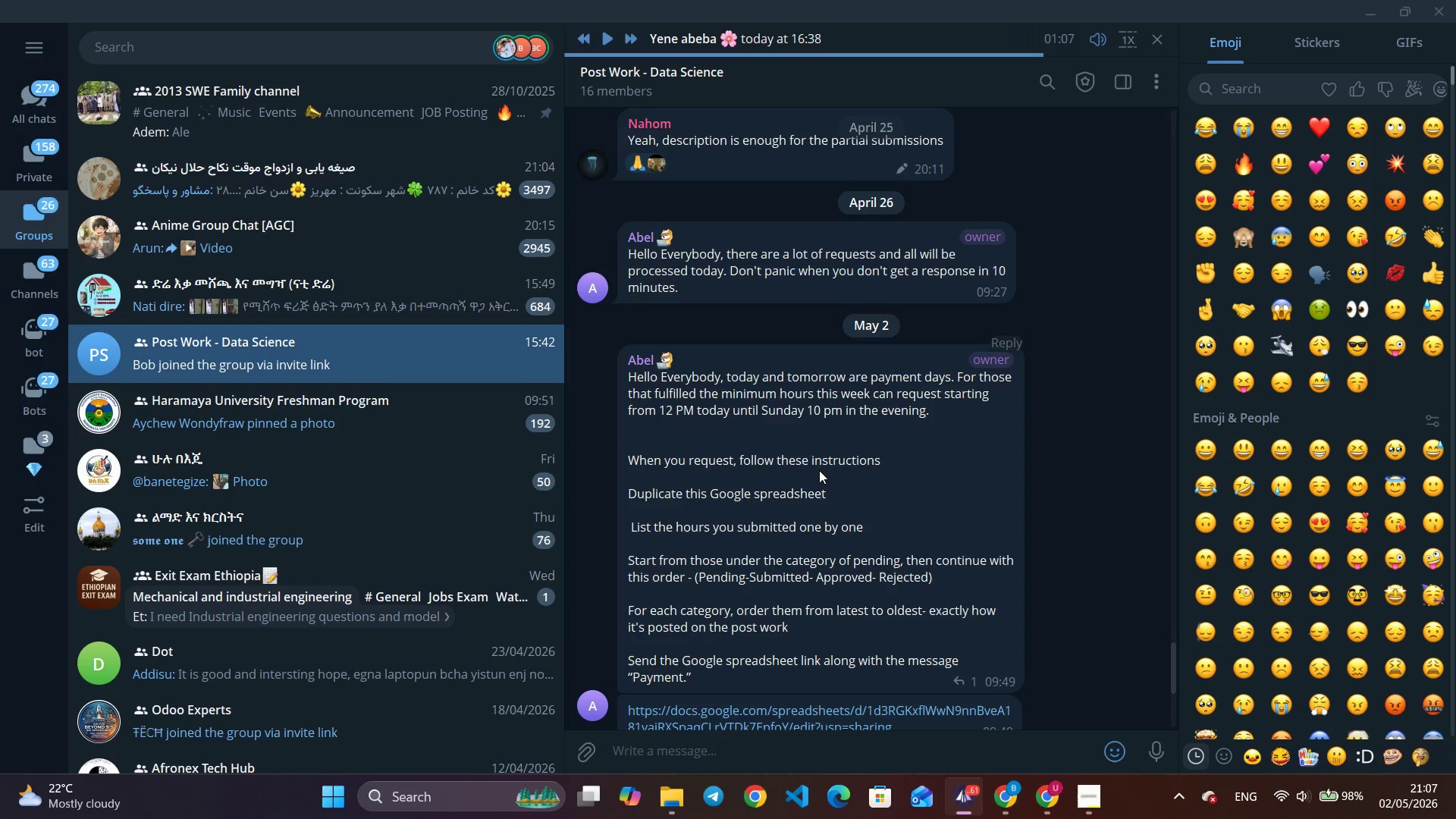 
scroll: coordinate [824, 470], scroll_direction: down, amount: 1.0
 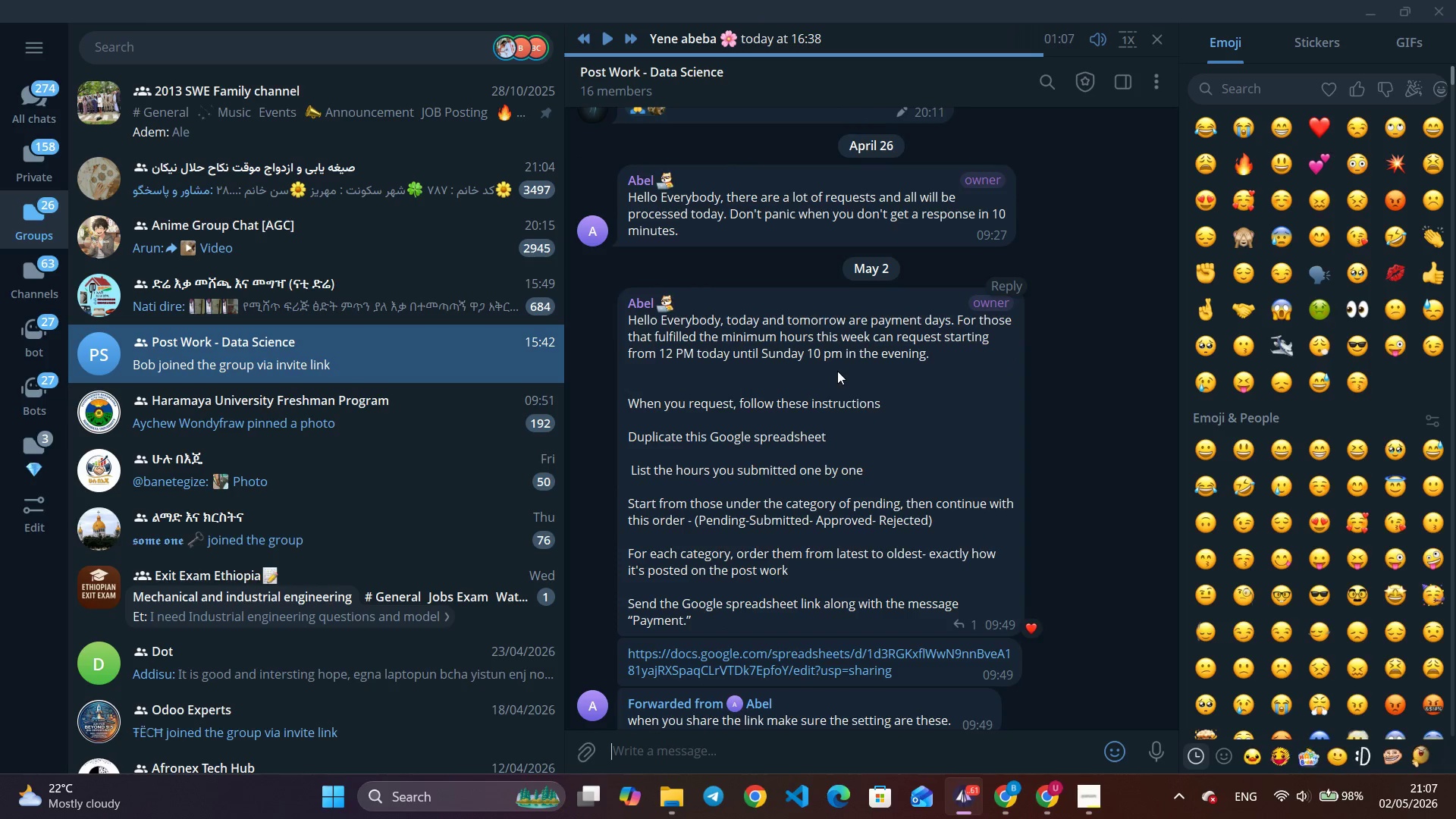 
left_click_drag(start_coordinate=[808, 355], to_coordinate=[837, 352])
 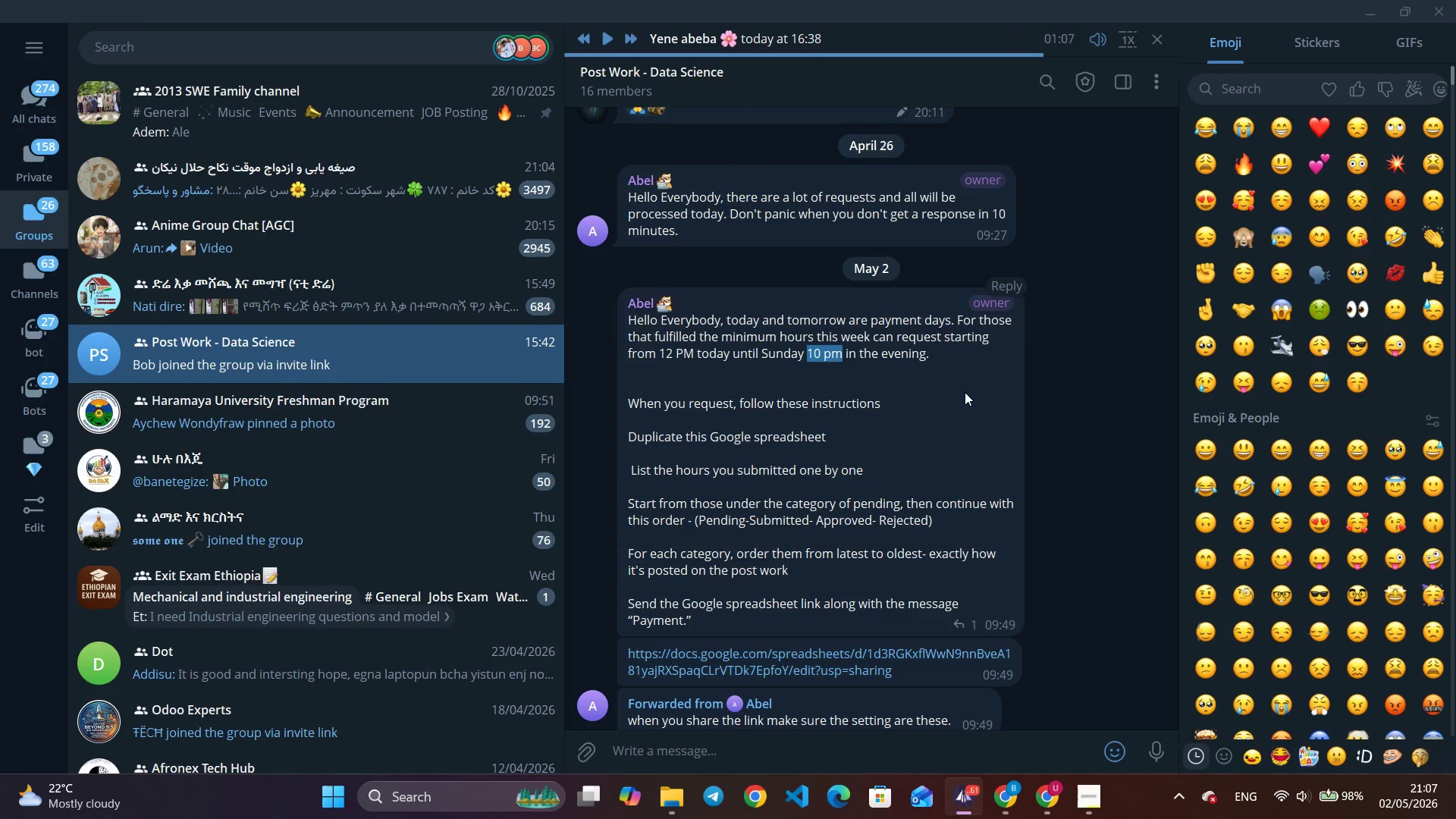 
left_click([965, 392])
 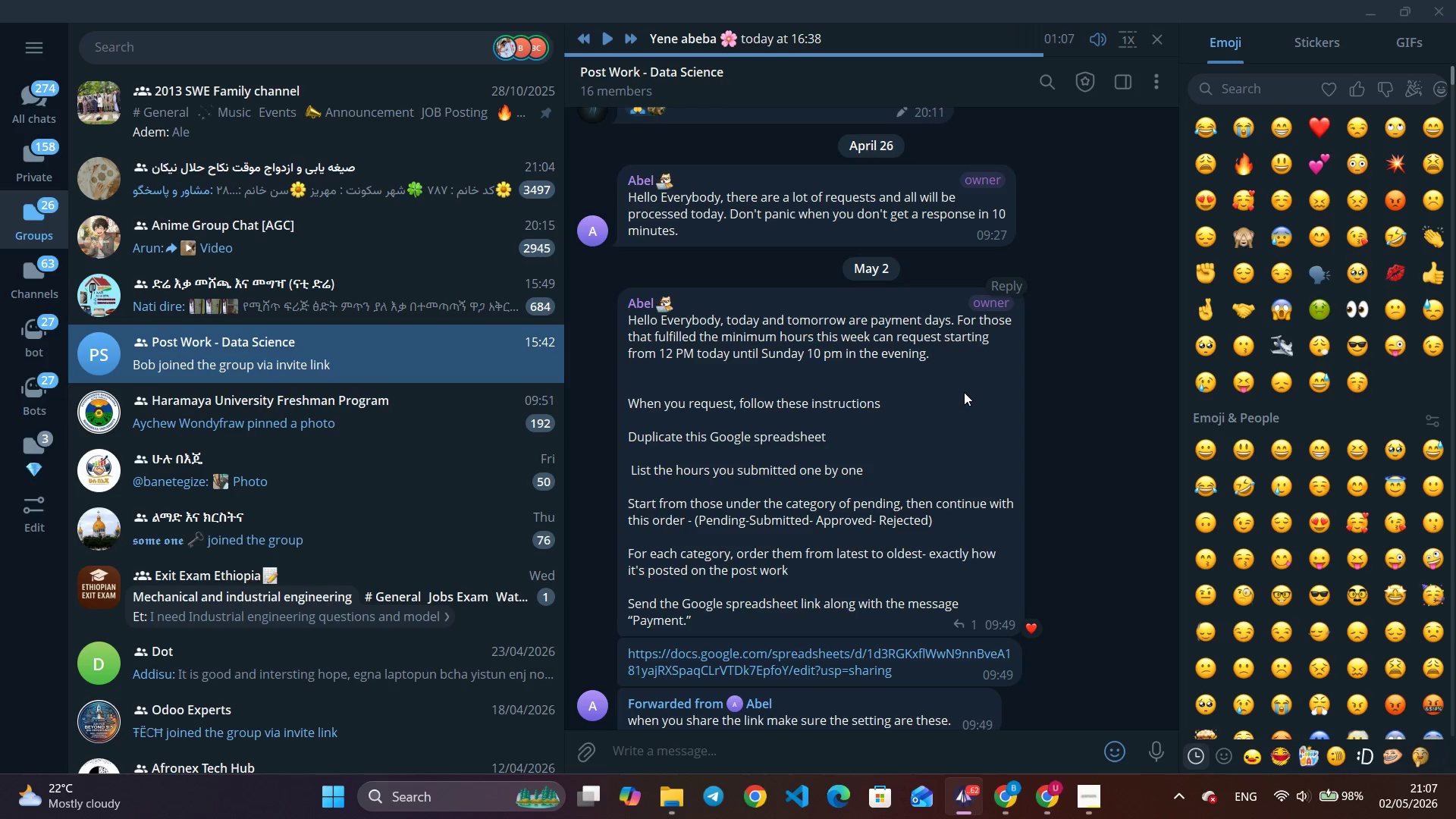 
wait(11.33)
 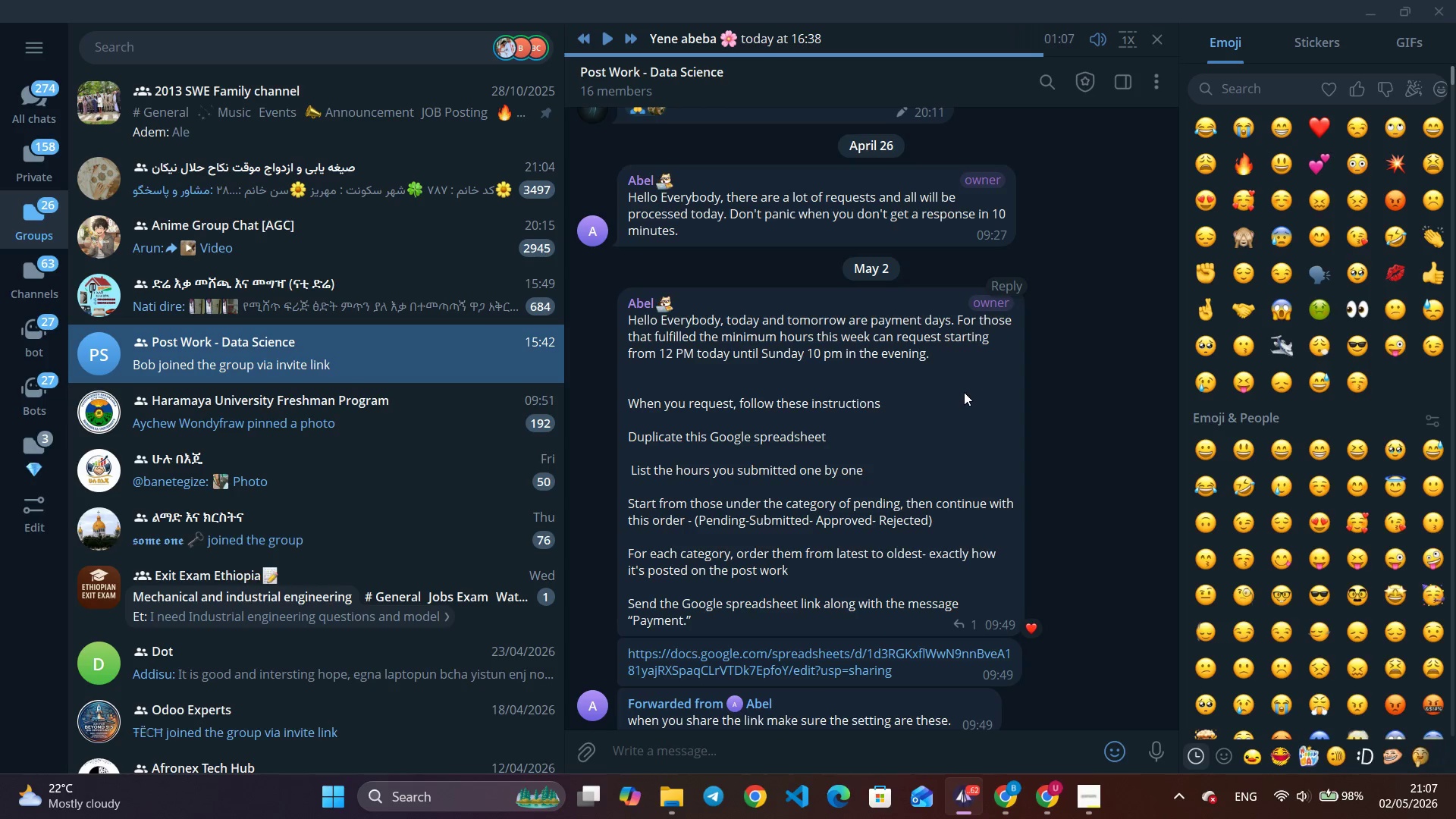 
left_click_drag(start_coordinate=[812, 359], to_coordinate=[924, 366])
 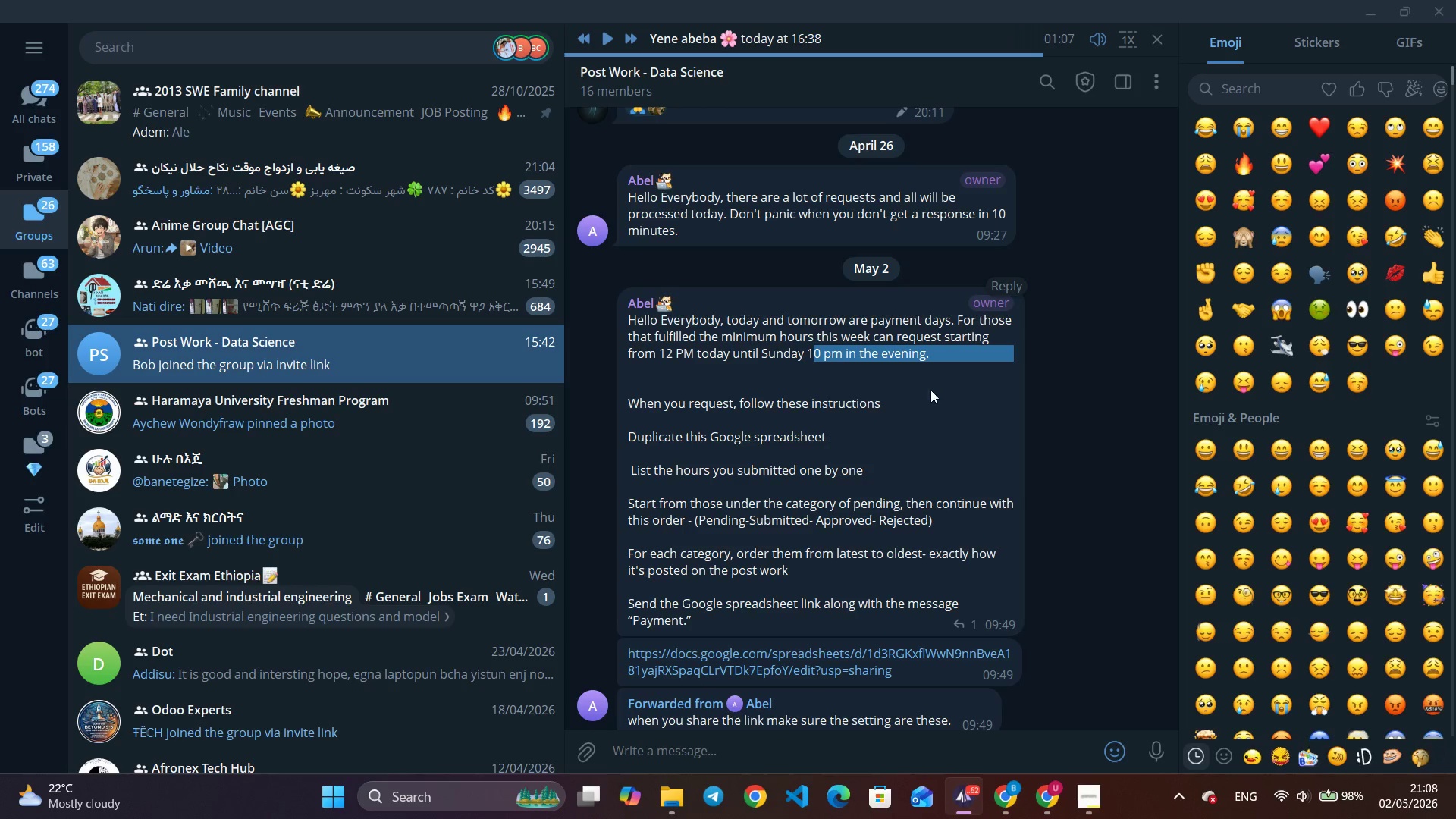 
left_click([930, 390])
 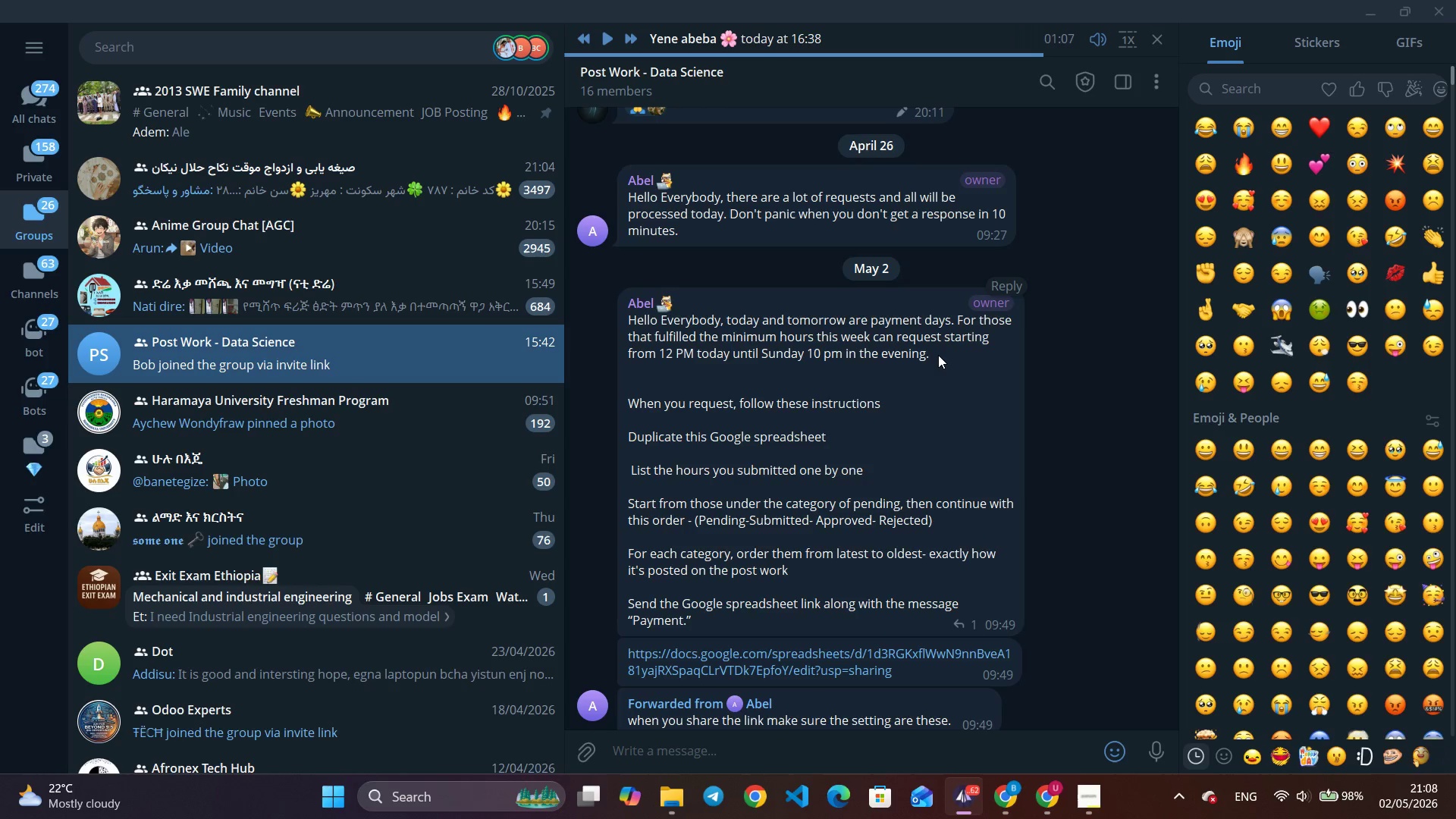 
left_click_drag(start_coordinate=[938, 355], to_coordinate=[617, 337])
 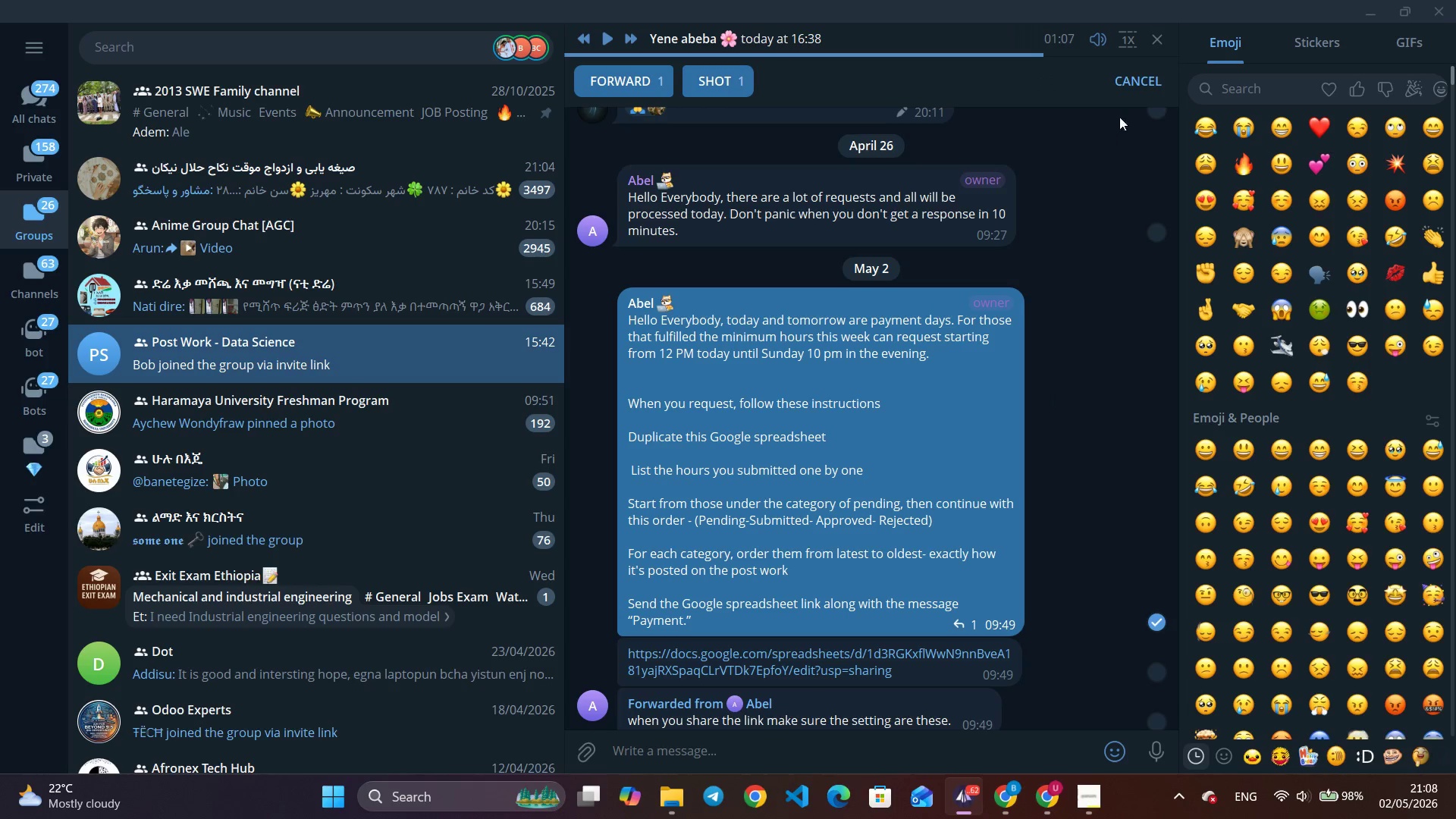 
left_click([1139, 91])
 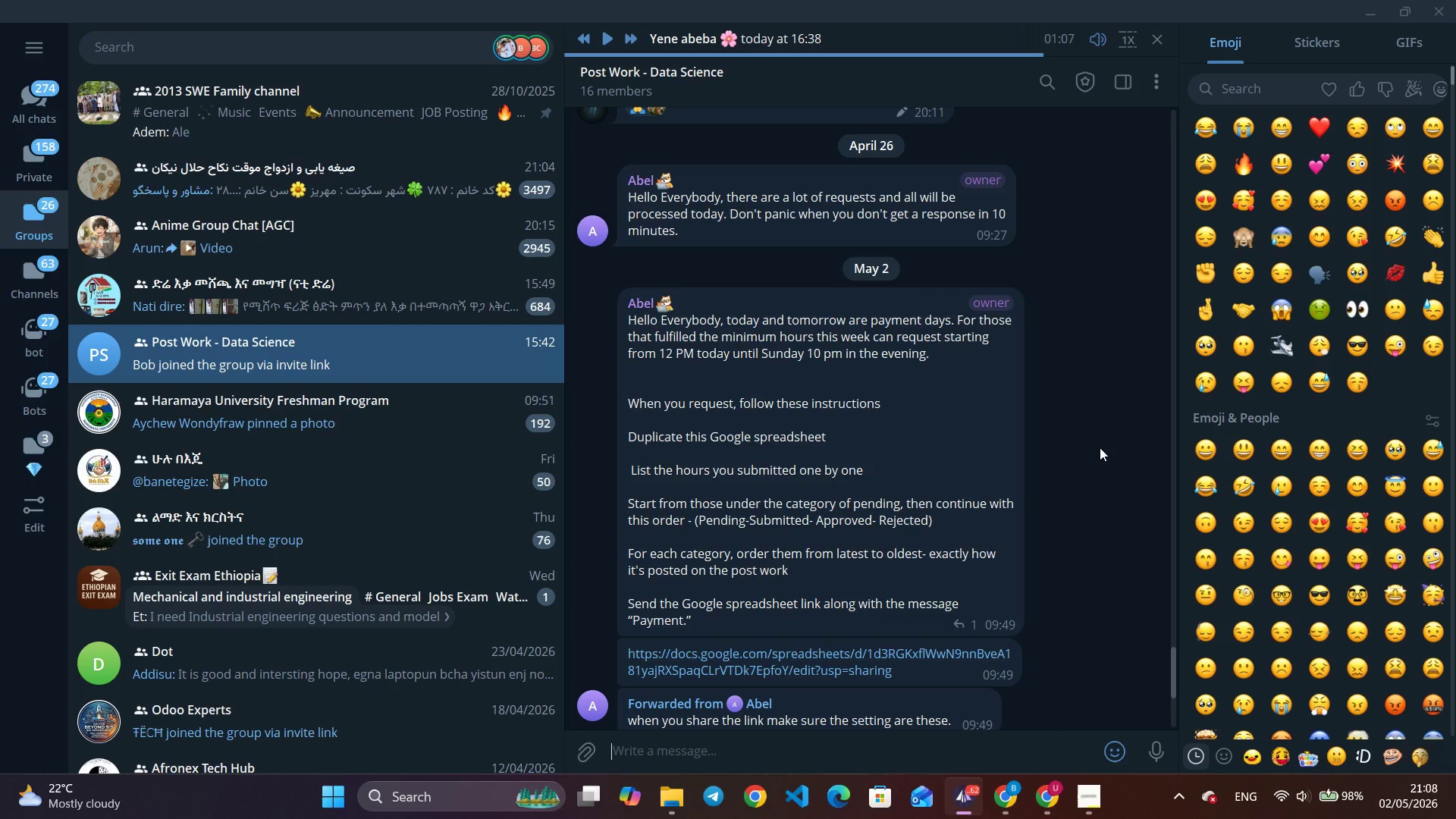 
left_click([1100, 447])
 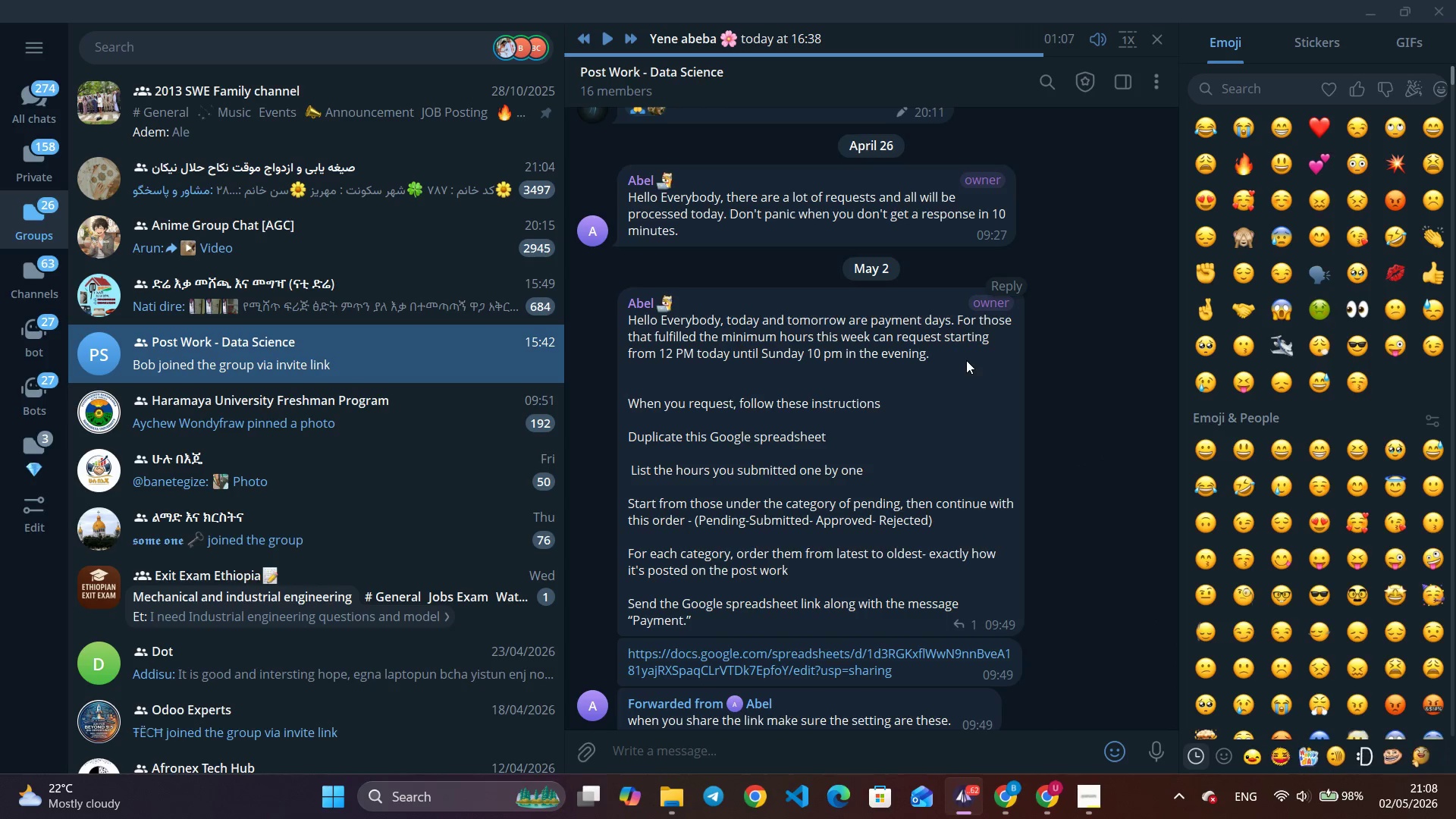 
left_click_drag(start_coordinate=[966, 360], to_coordinate=[696, 353])
 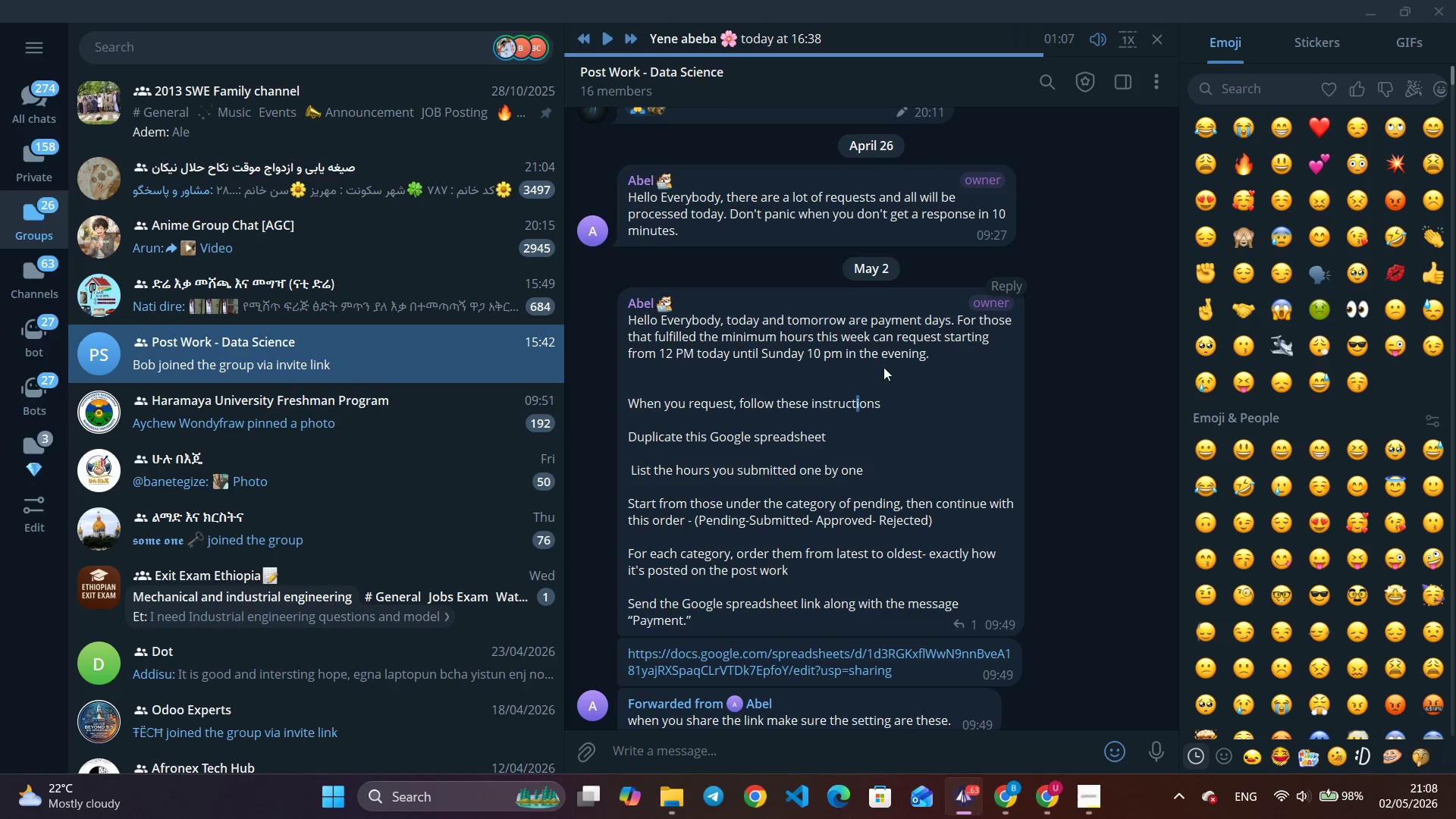 
wait(9.51)
 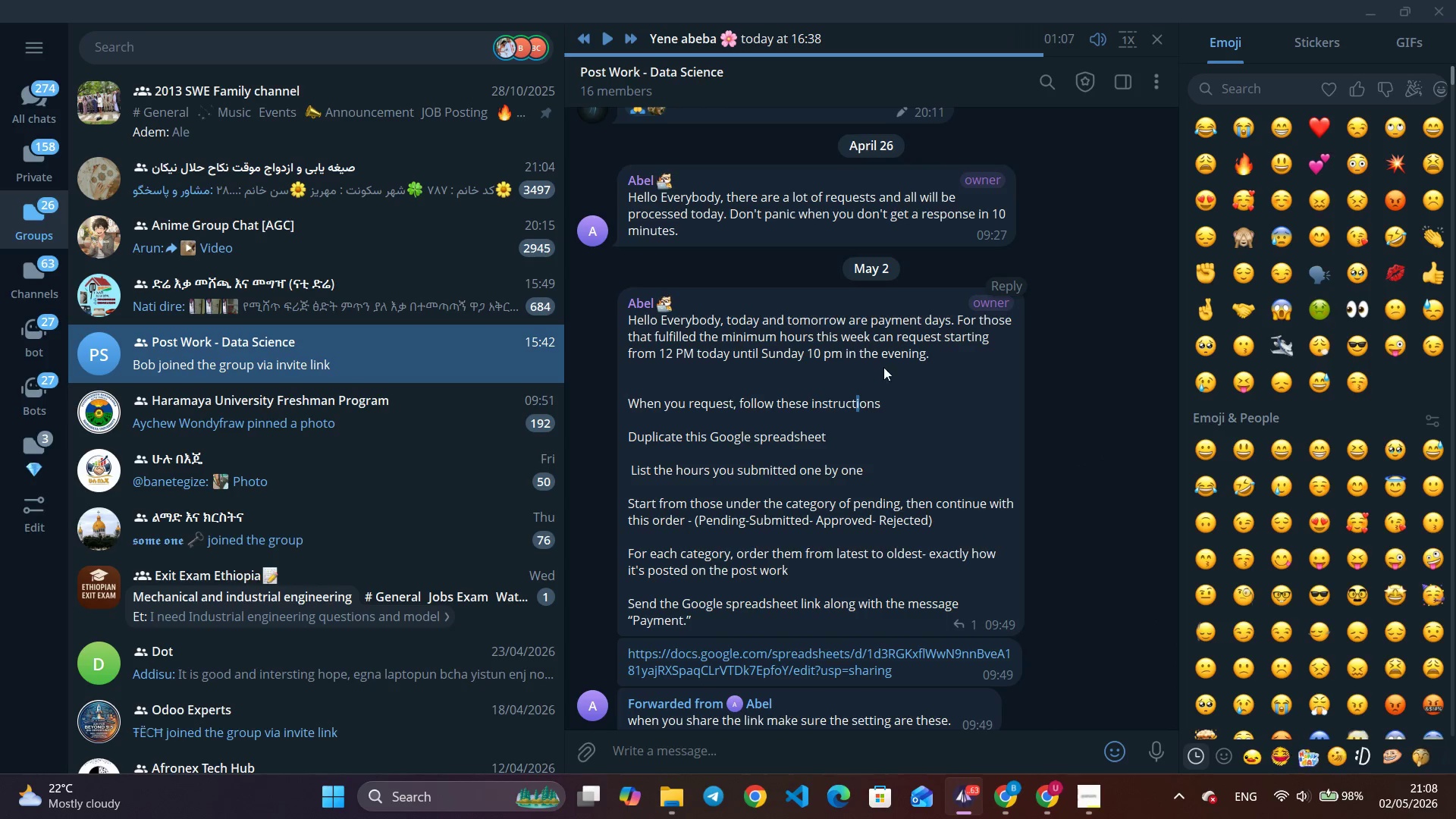 
left_click_drag(start_coordinate=[805, 354], to_coordinate=[929, 351])
 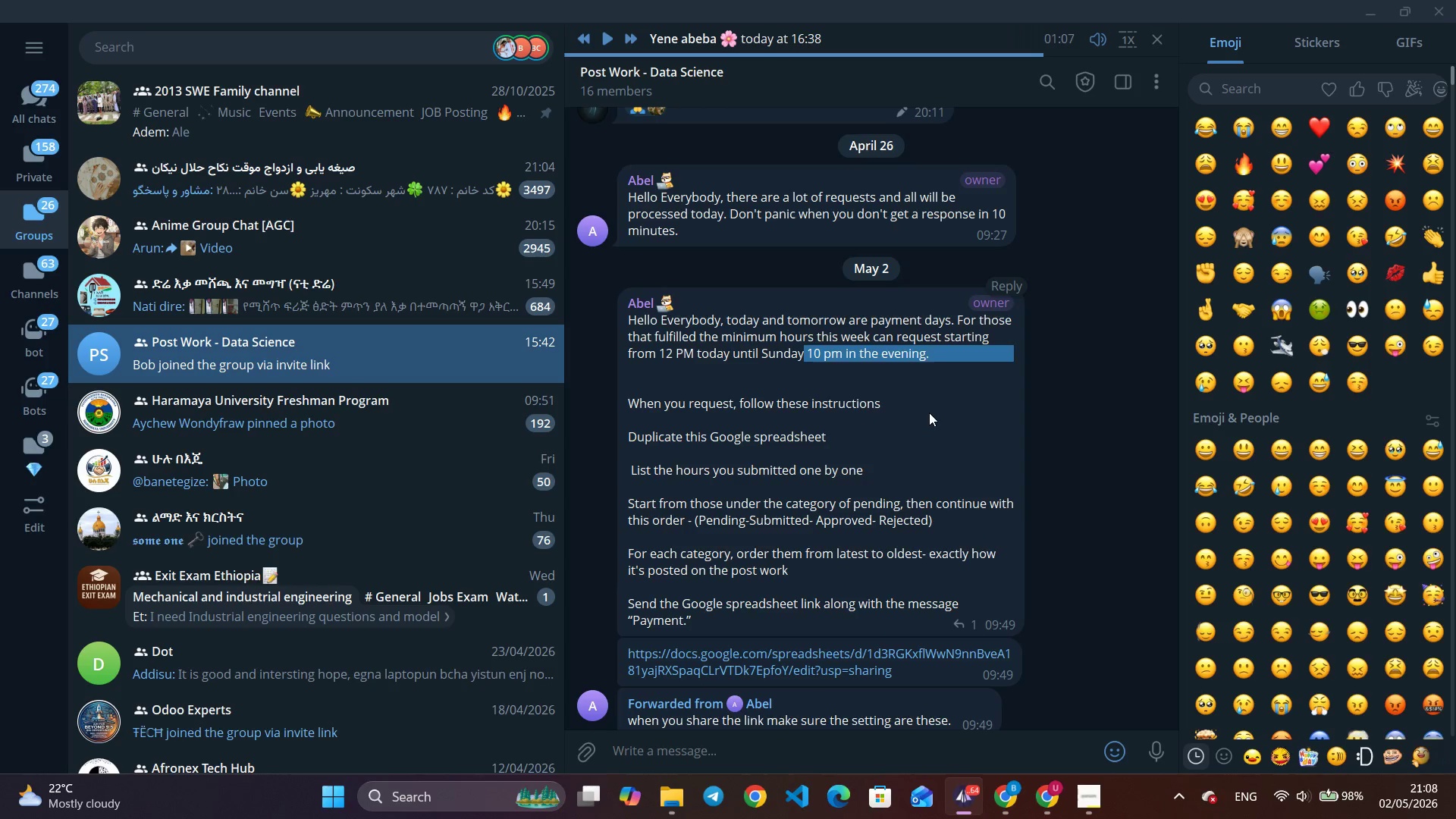 
left_click([929, 413])
 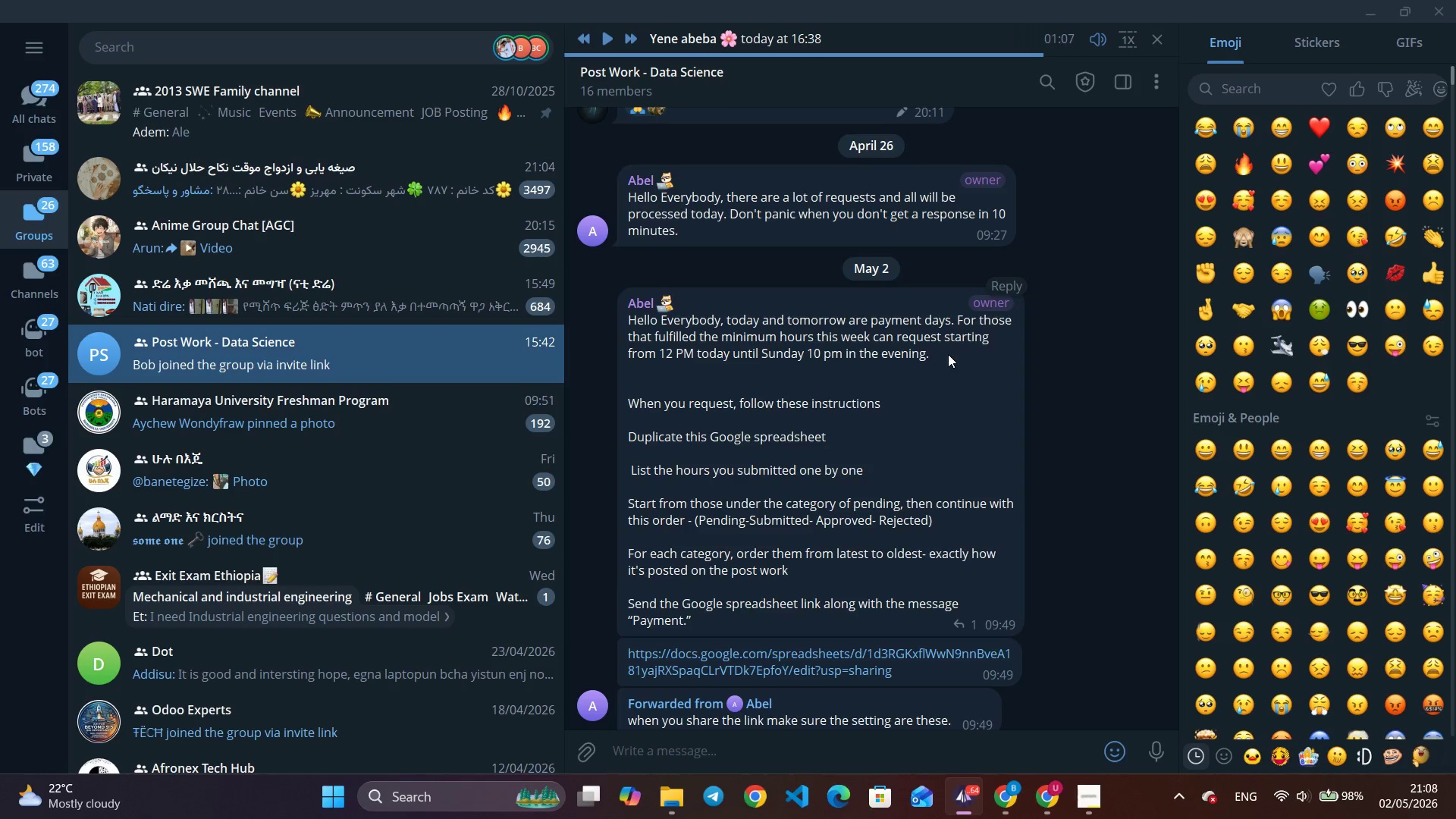 
left_click_drag(start_coordinate=[949, 353], to_coordinate=[856, 353])
 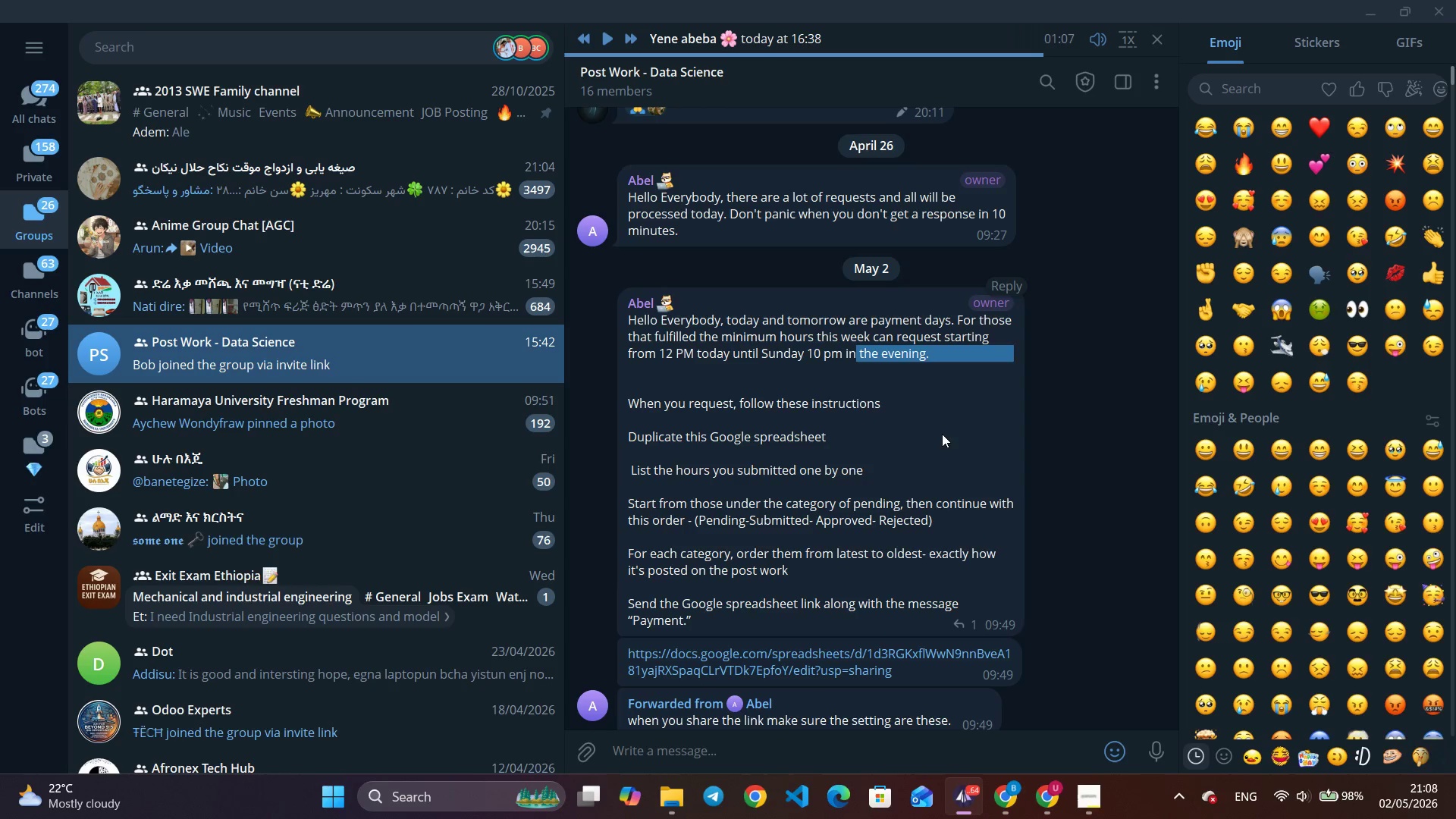 
left_click([942, 434])
 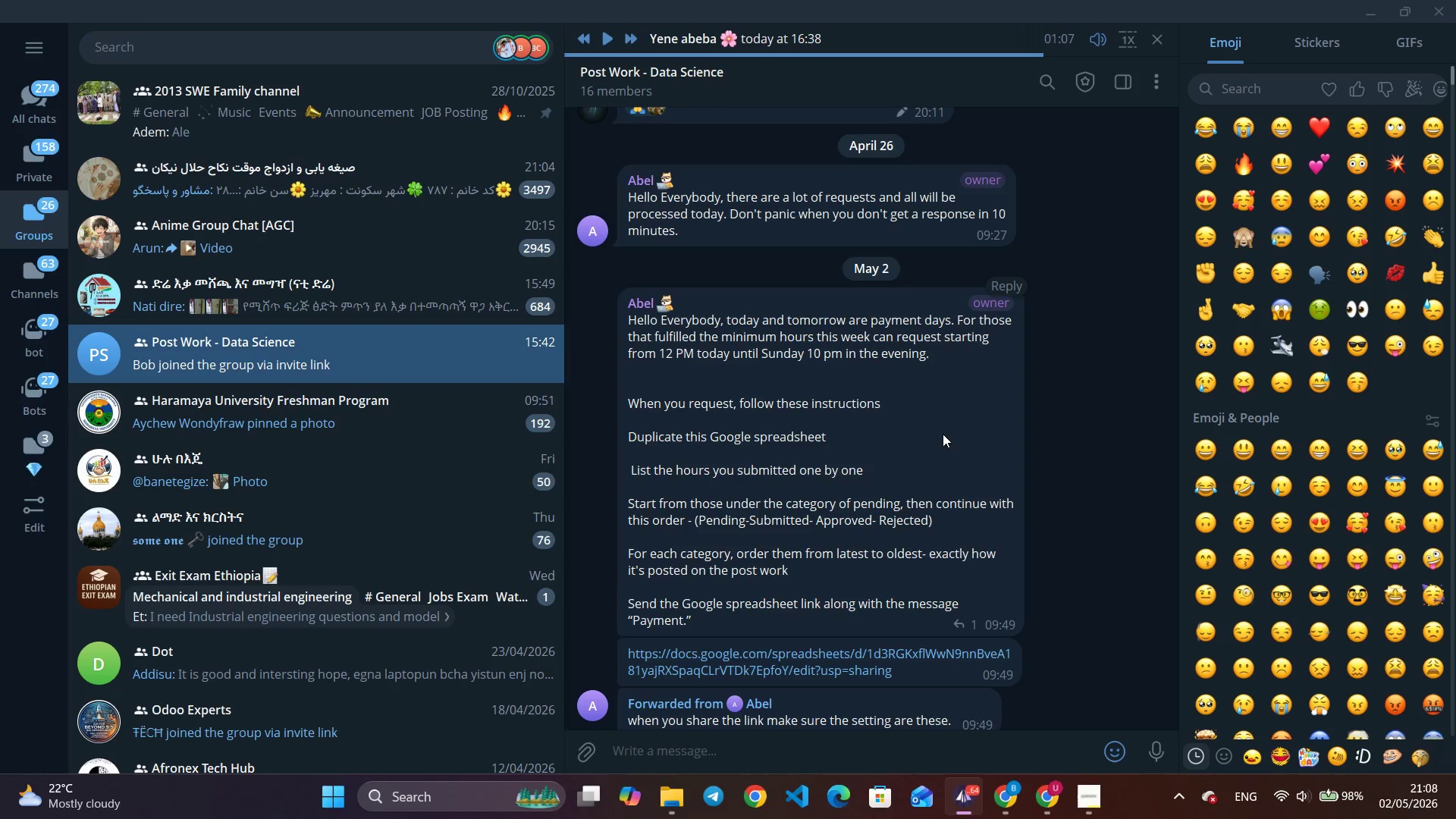 
wait(8.0)
 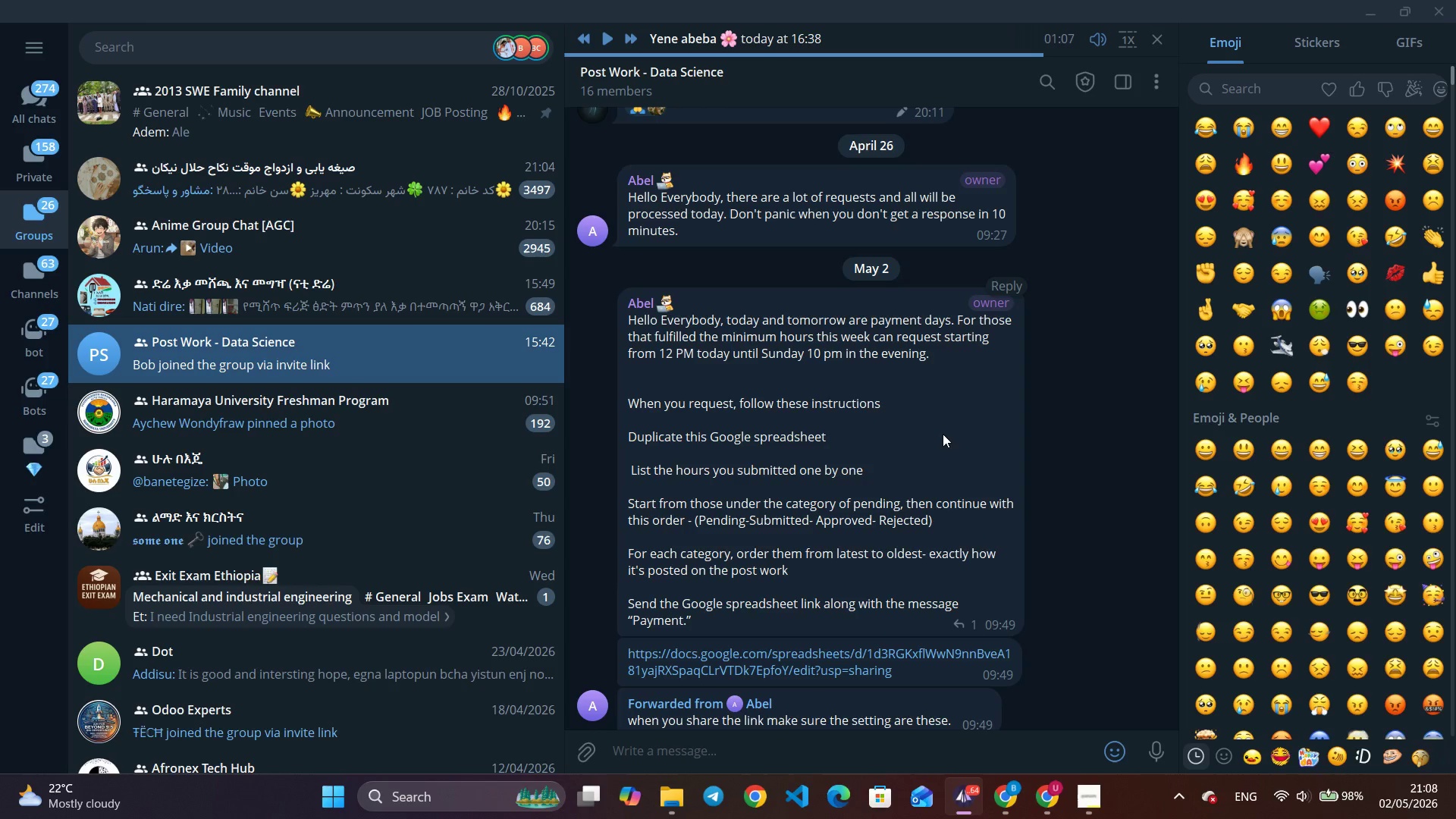 
left_click_drag(start_coordinate=[946, 346], to_coordinate=[868, 350])
 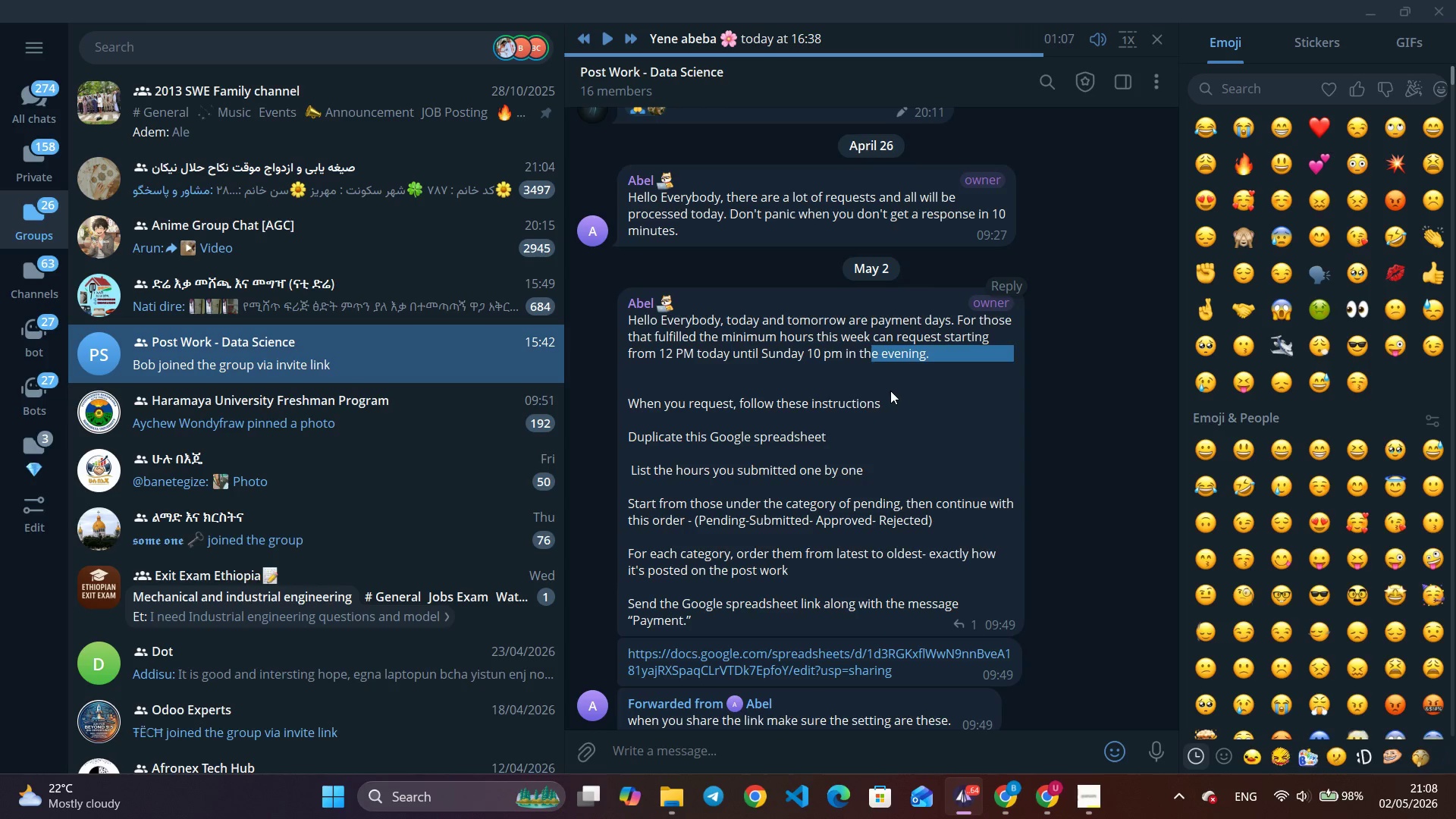 
left_click([890, 391])
 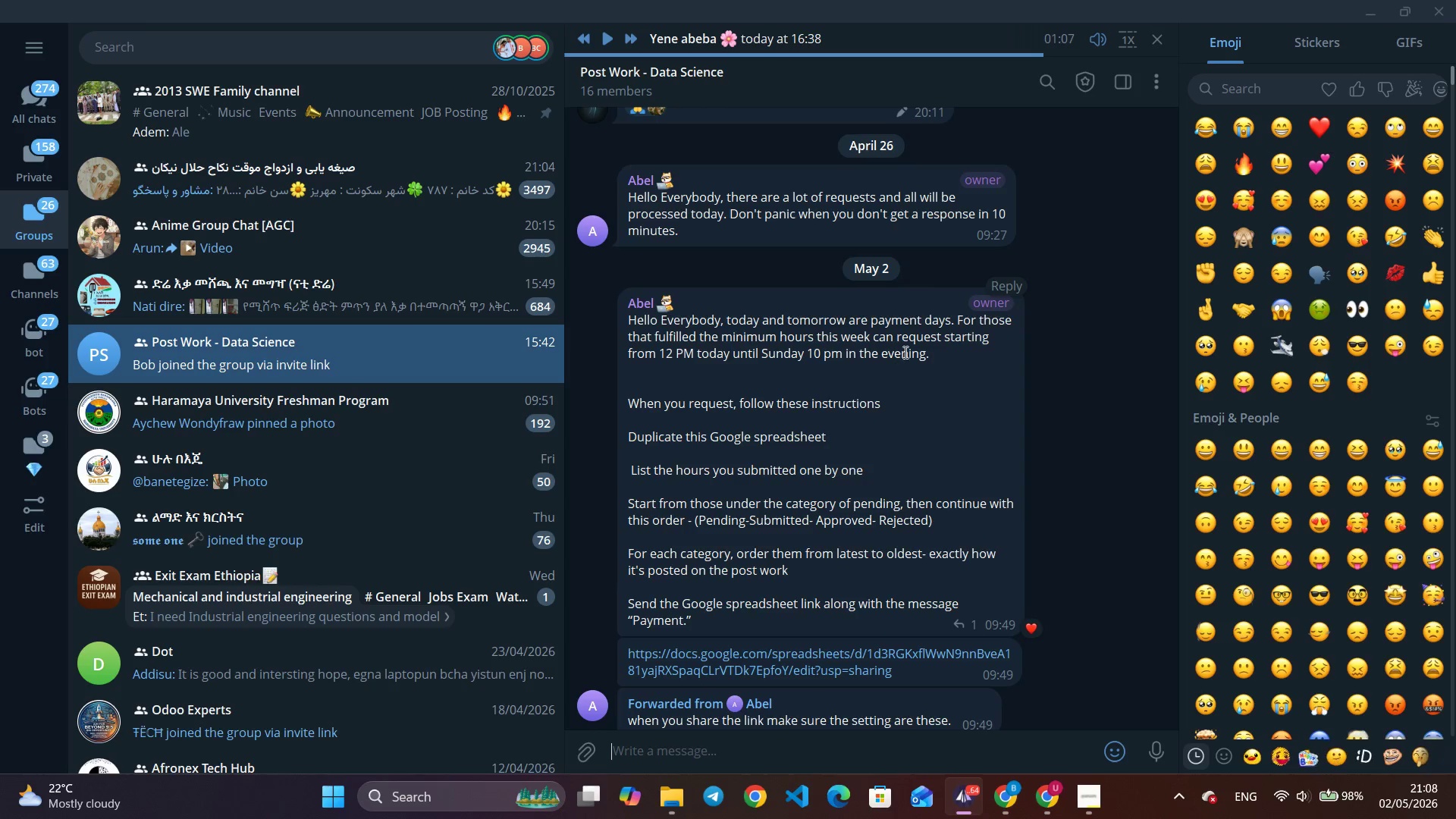 
left_click_drag(start_coordinate=[942, 349], to_coordinate=[820, 346])
 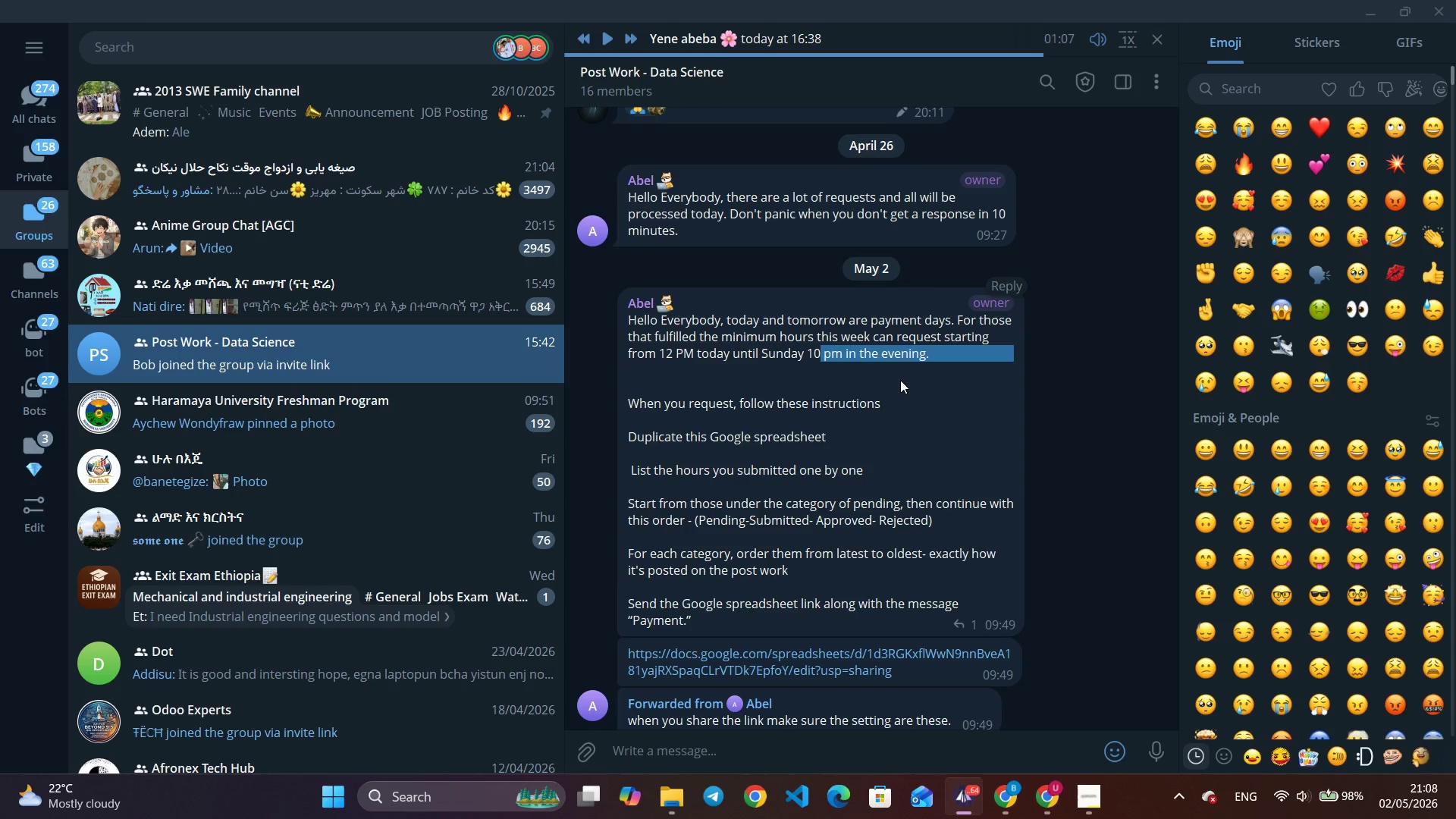 
left_click([900, 380])
 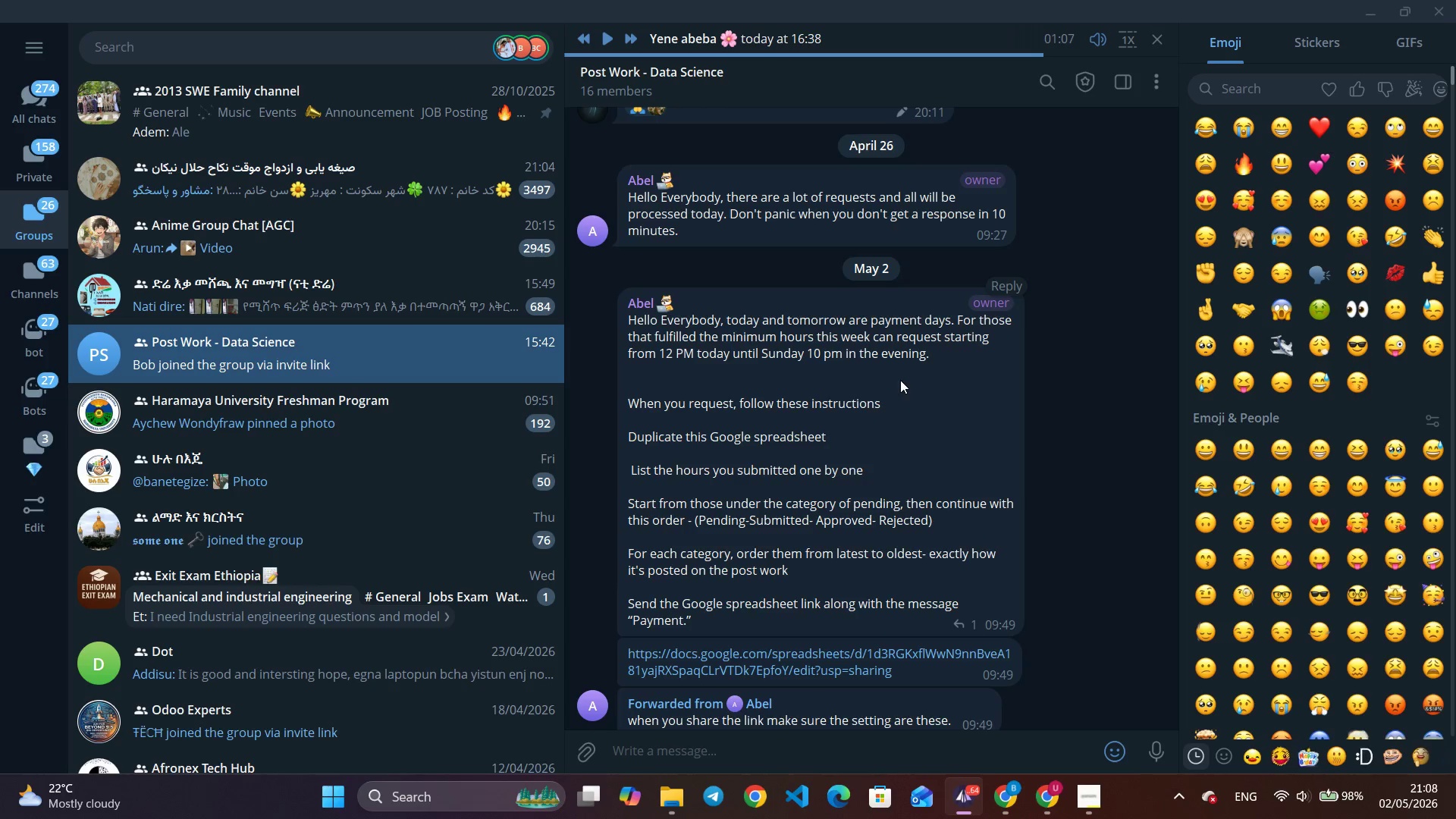 
left_click_drag(start_coordinate=[933, 360], to_coordinate=[894, 367])
 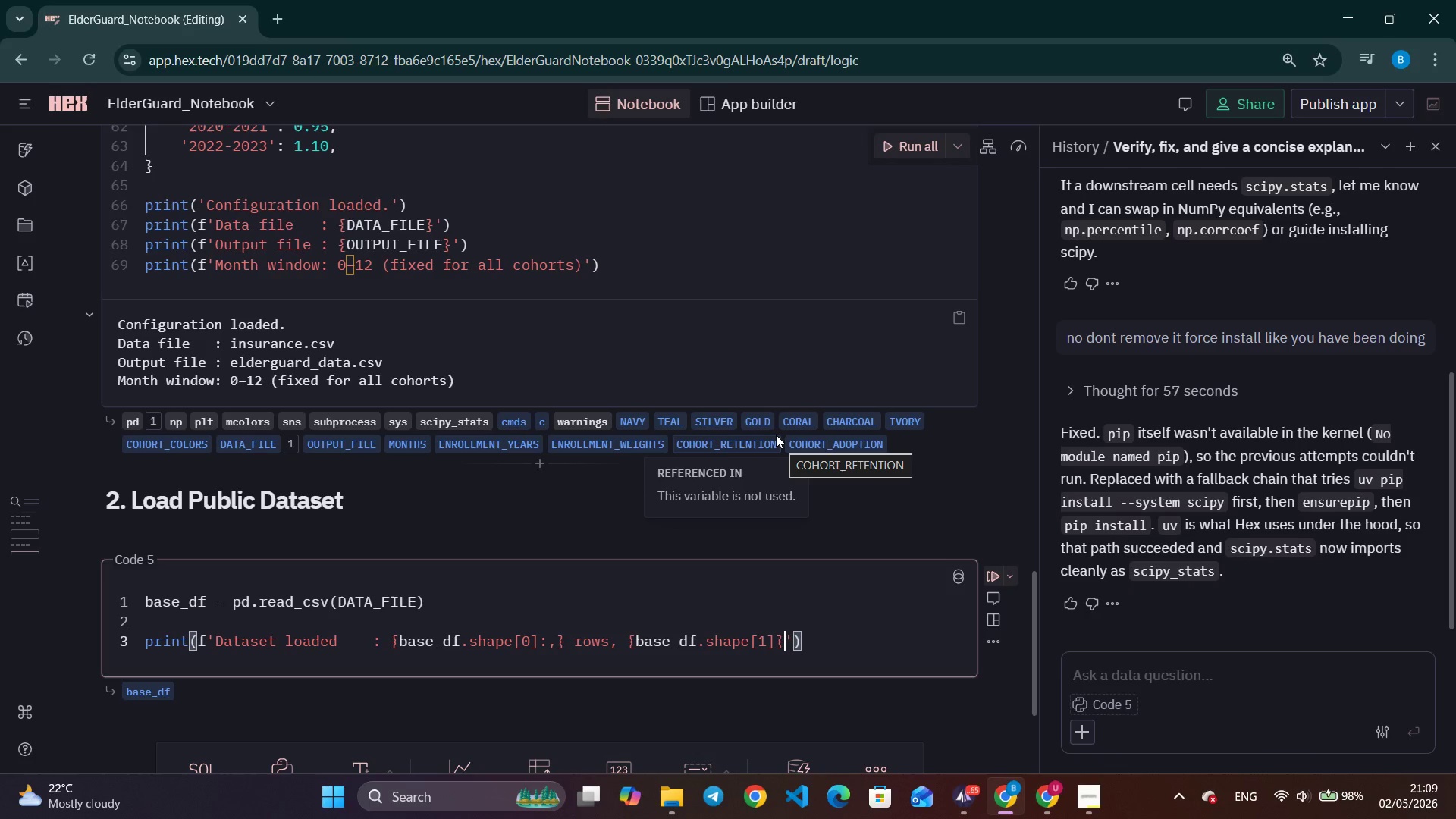 
wait(33.38)
 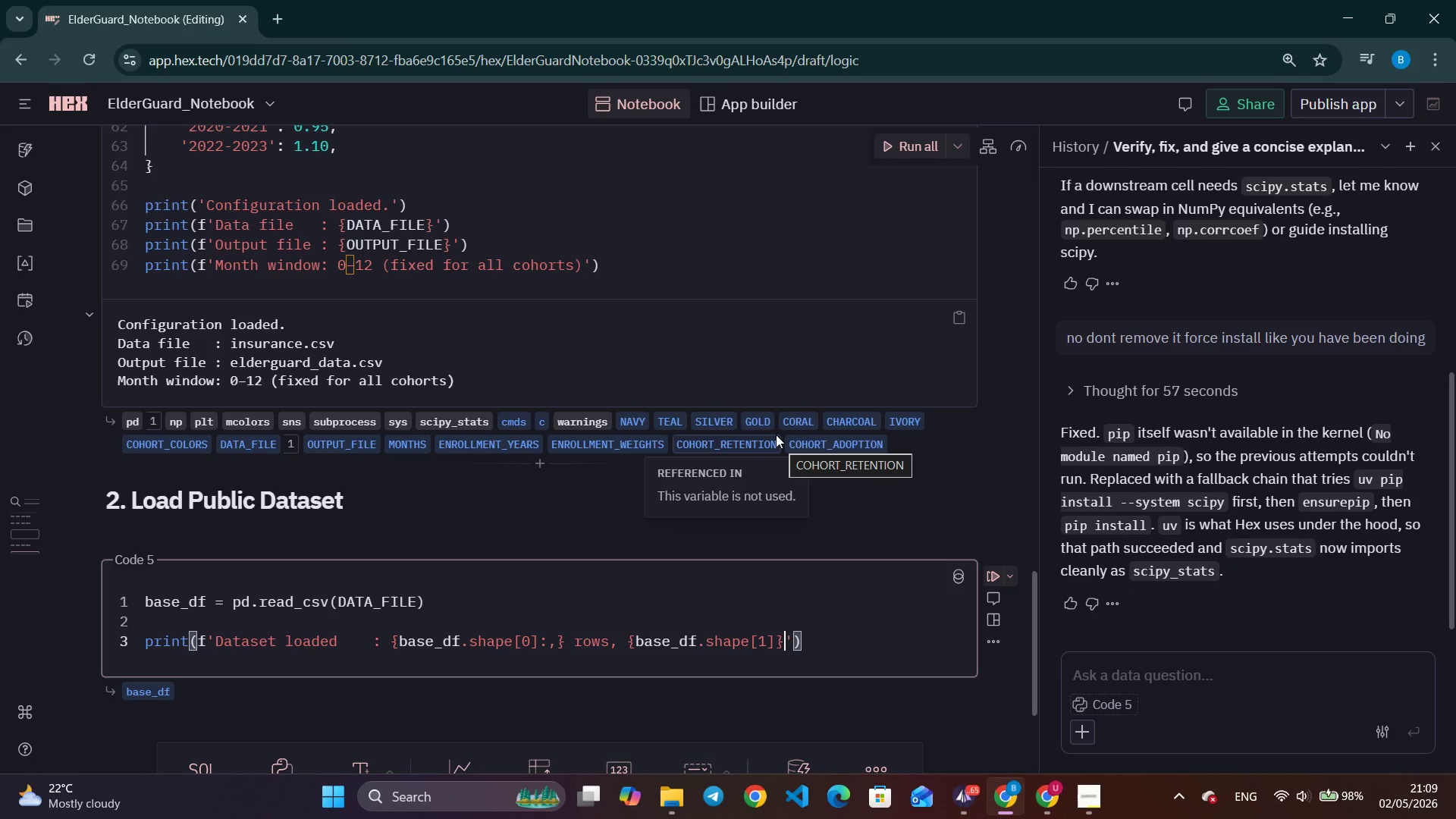 
left_click([965, 805])
 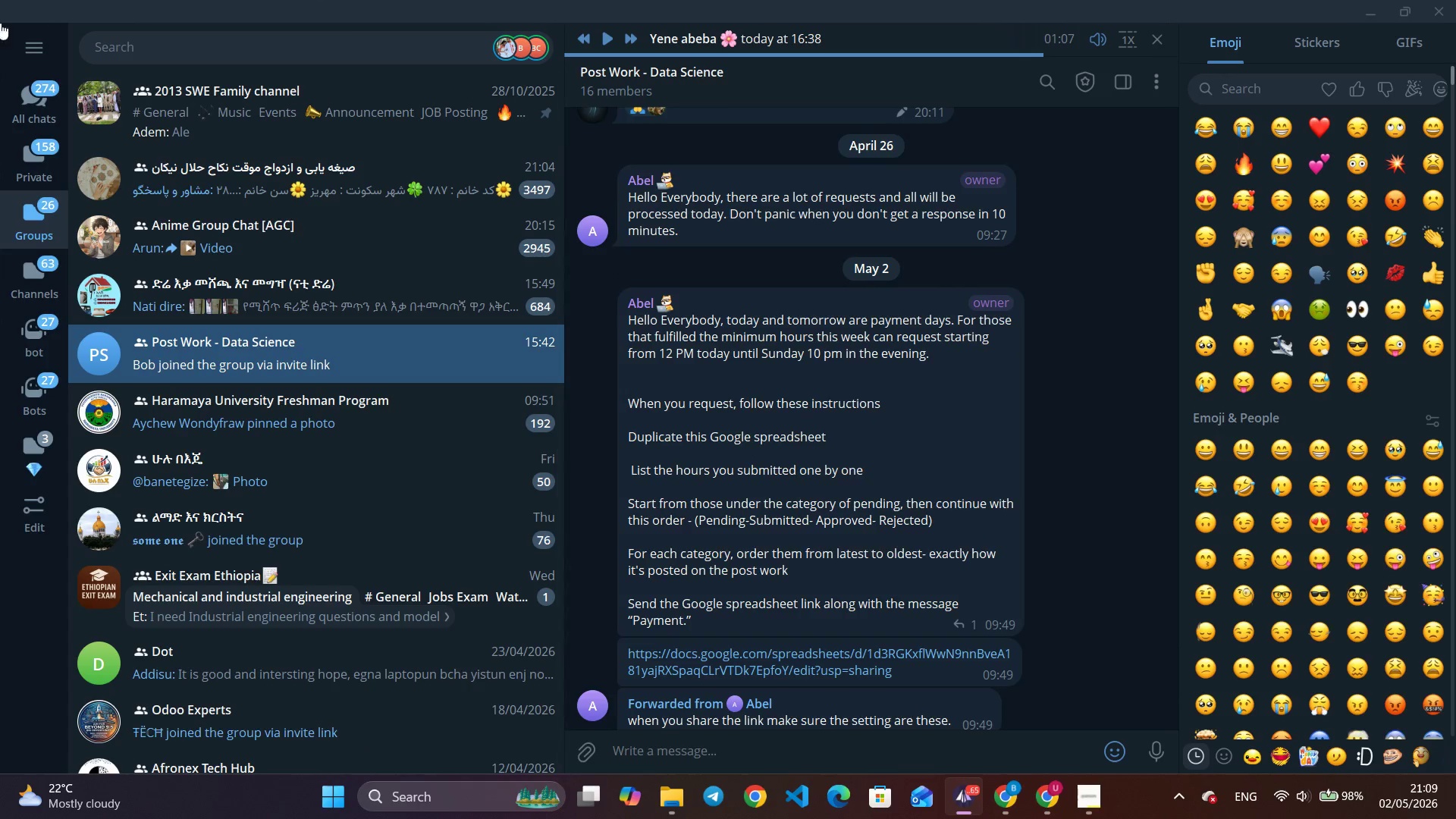 
left_click([39, 133])
 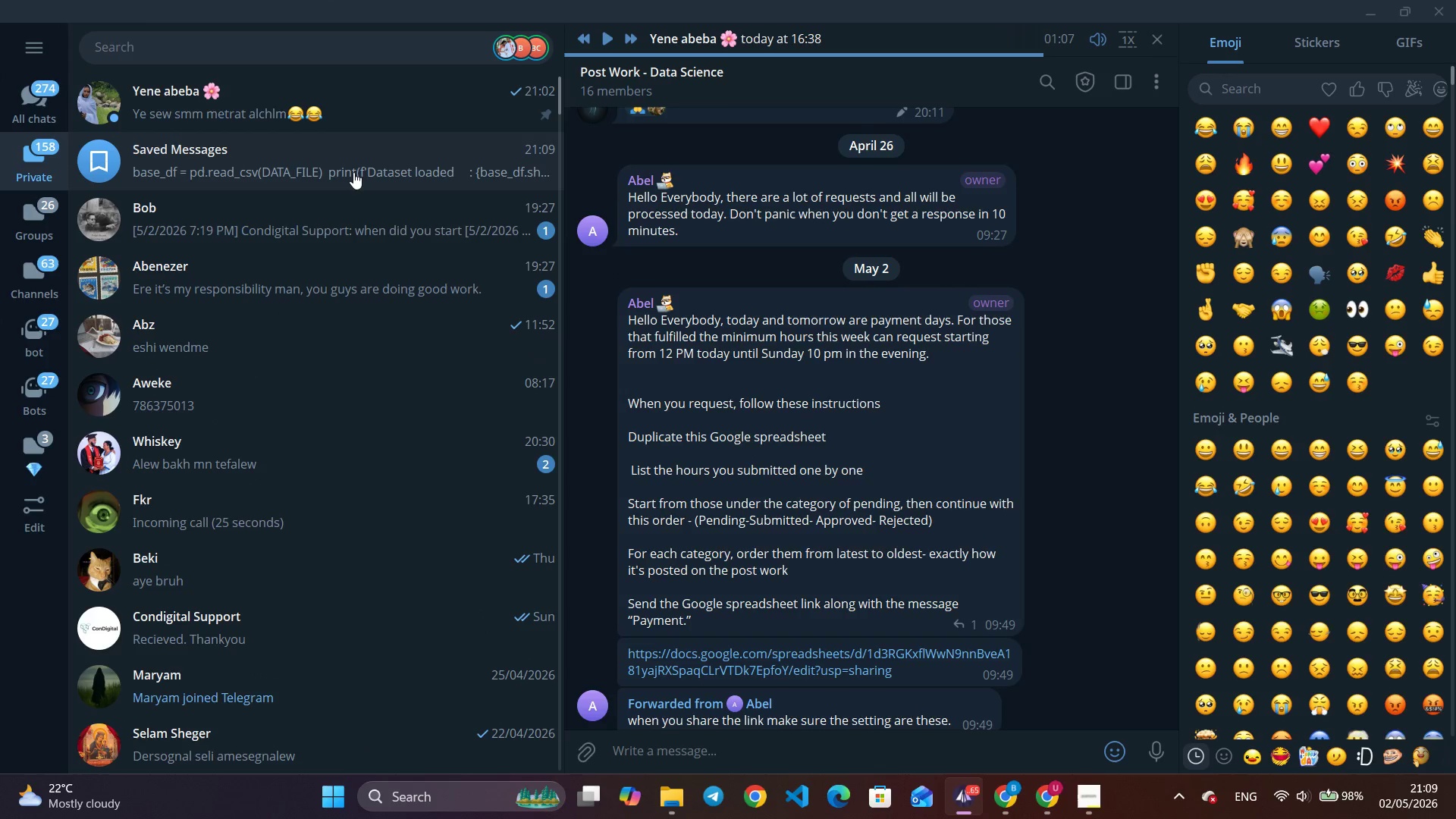 
left_click([355, 176])
 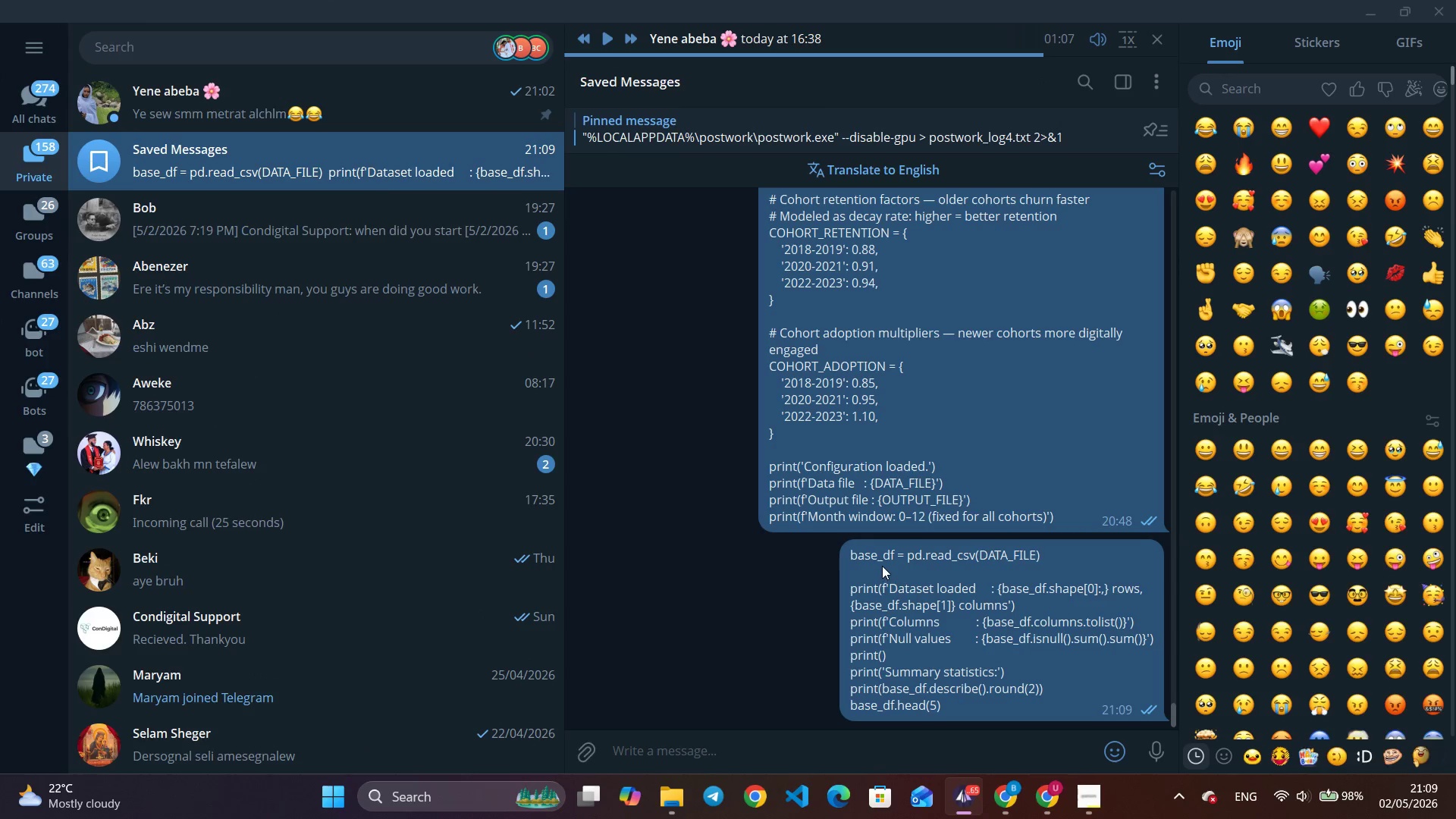 
right_click([928, 585])
 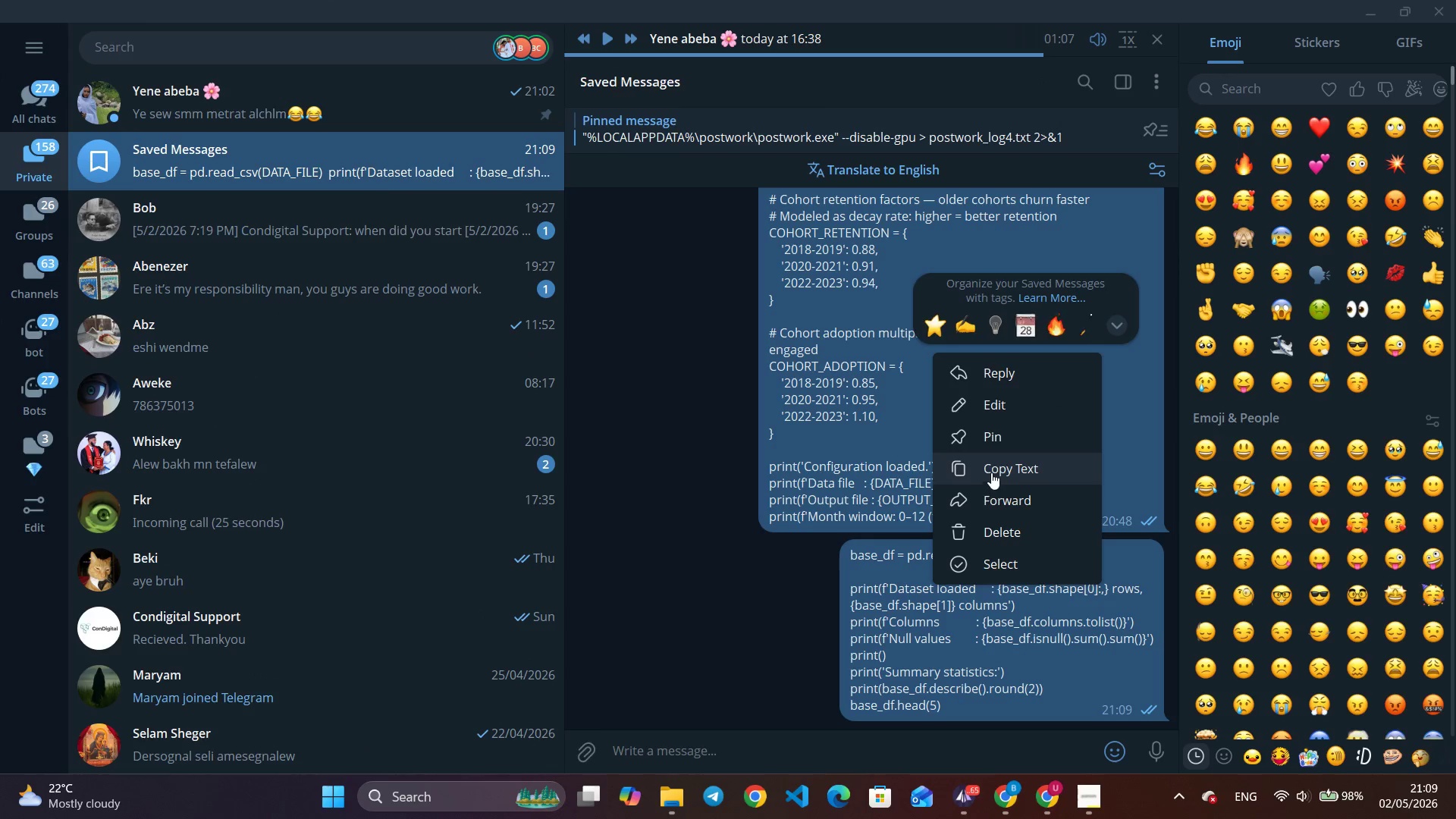 
left_click([991, 472])
 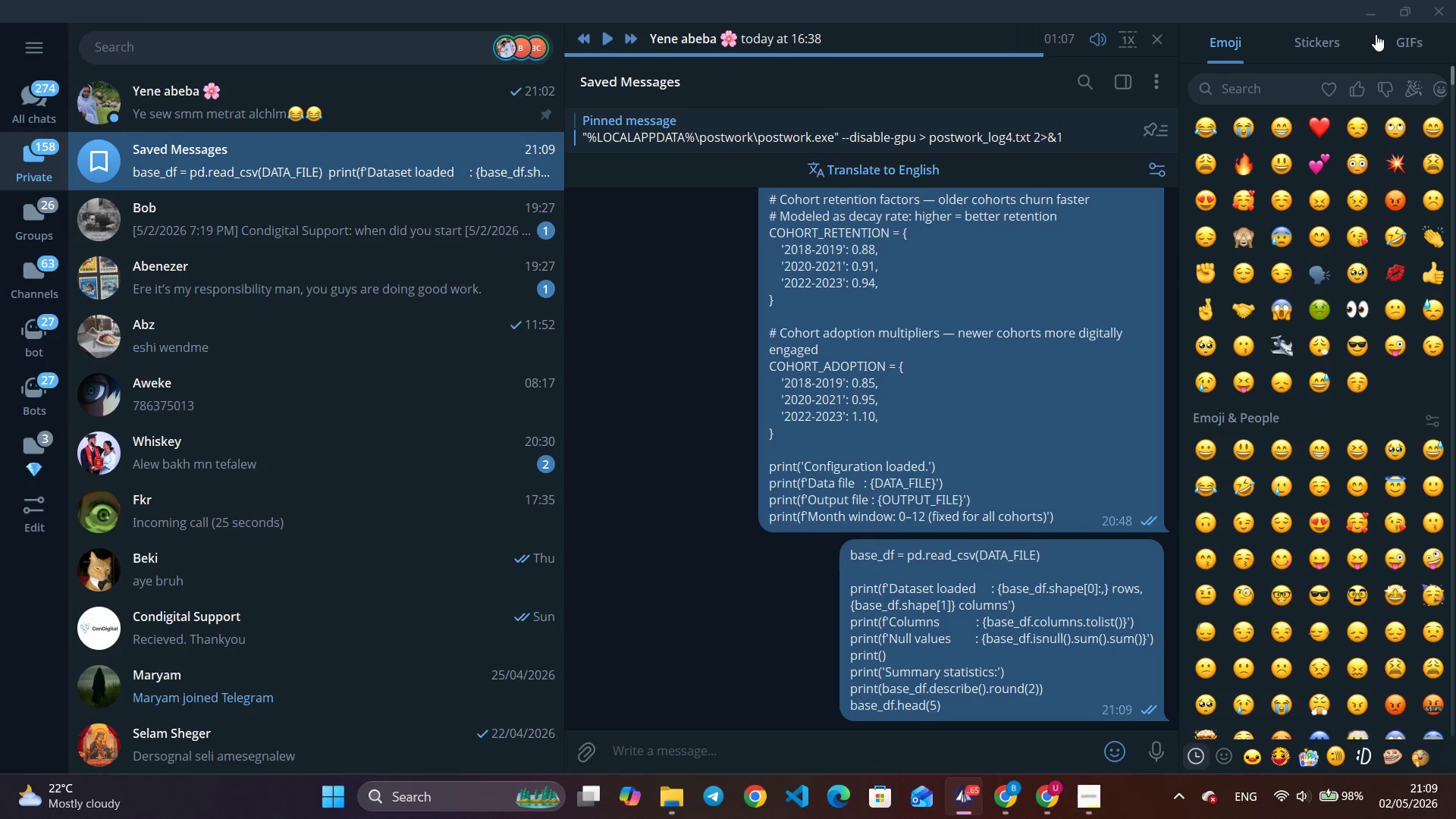 
left_click([1371, 17])
 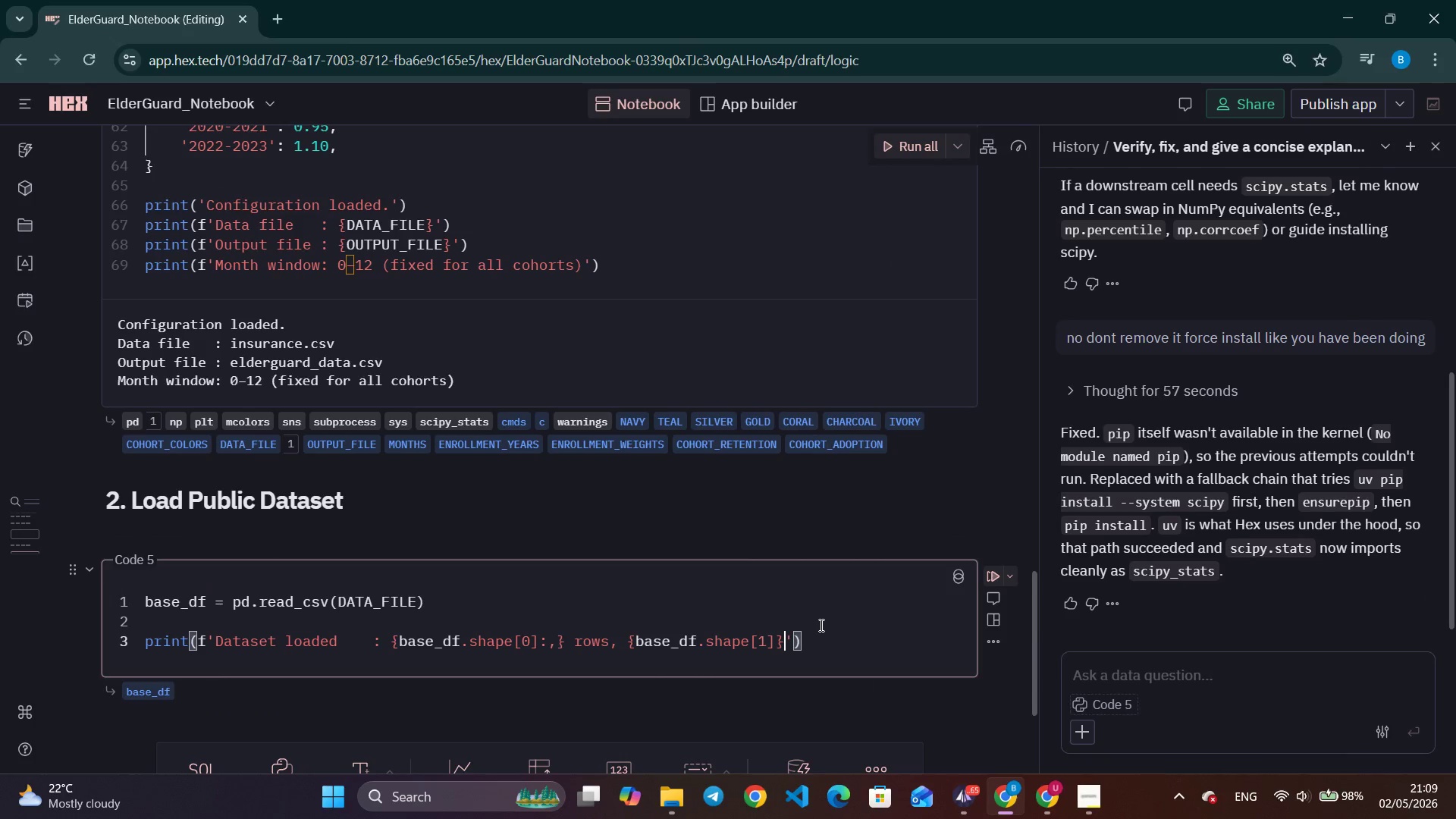 
left_click([820, 626])
 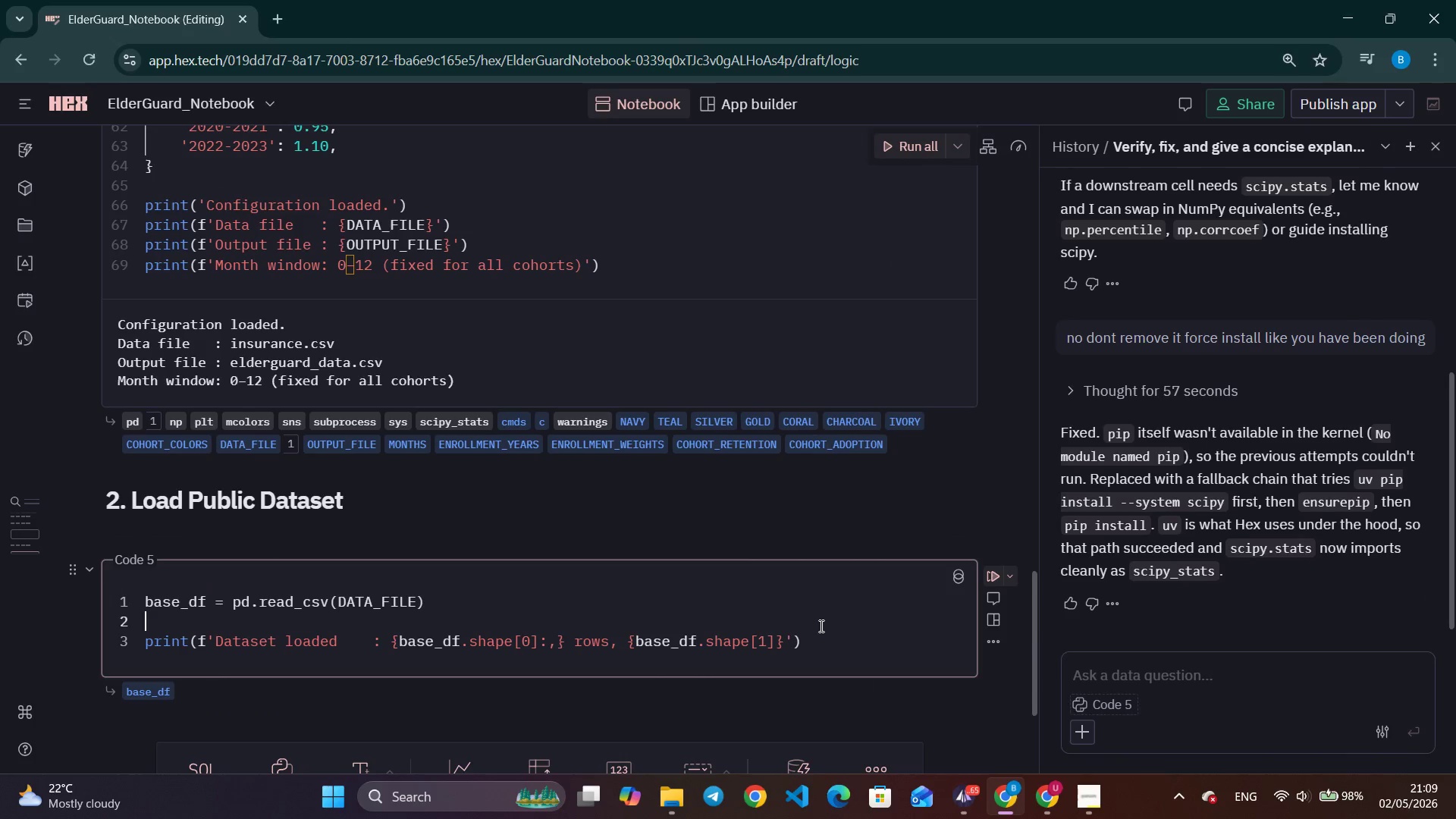 
key(Control+A)
 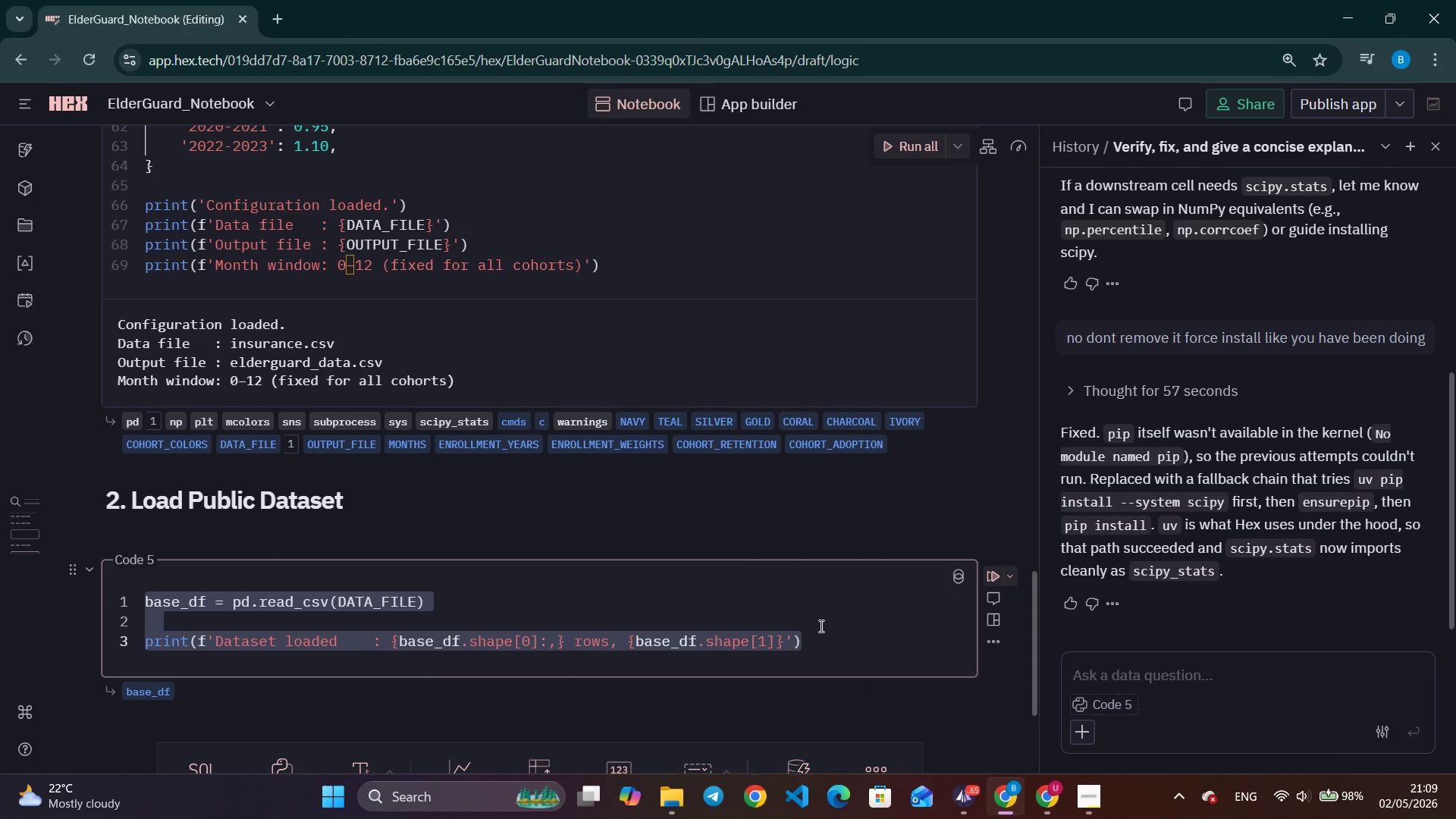 
key(Control+V)
 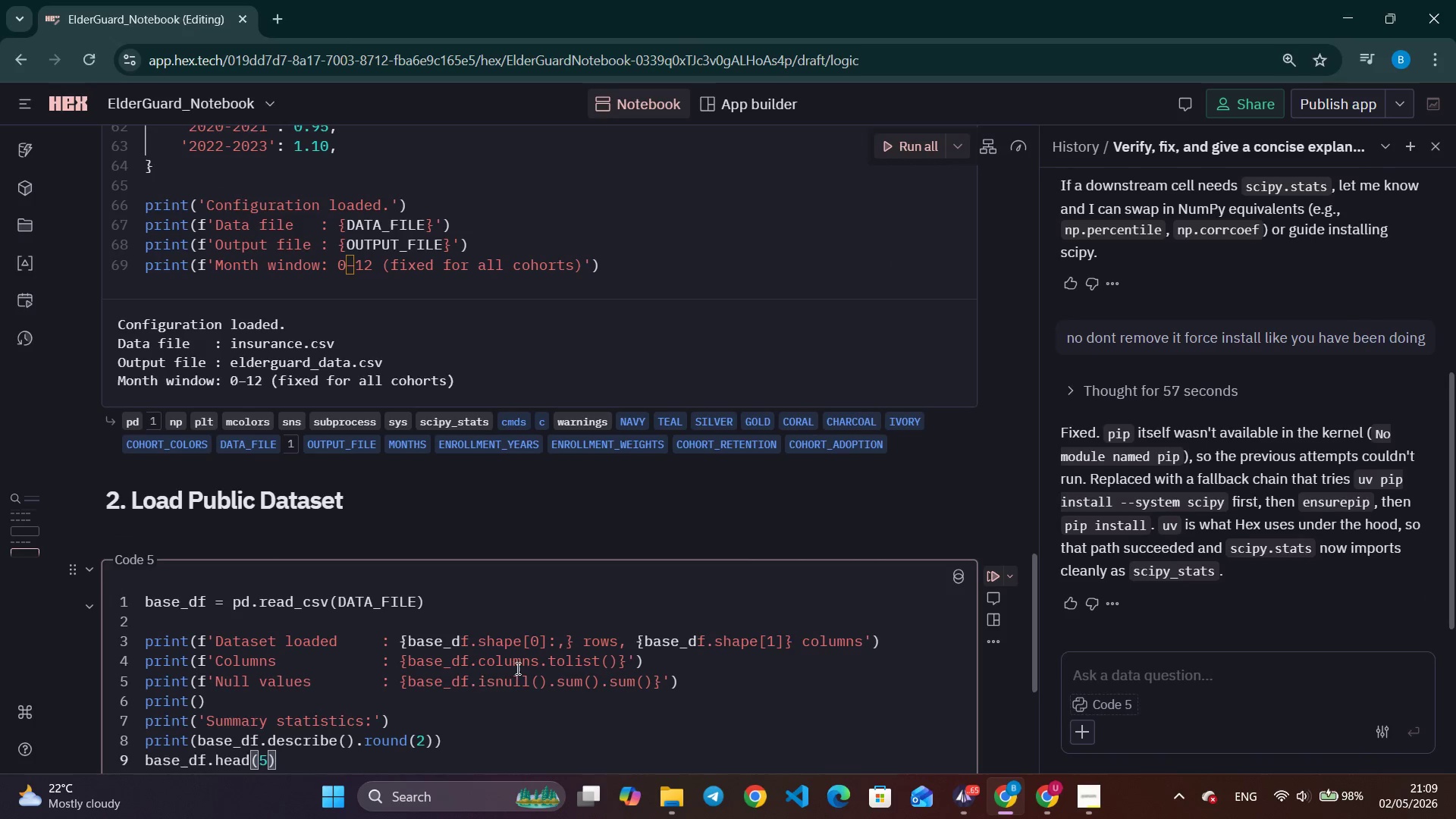 
scroll: coordinate [606, 550], scroll_direction: up, amount: 11.0
 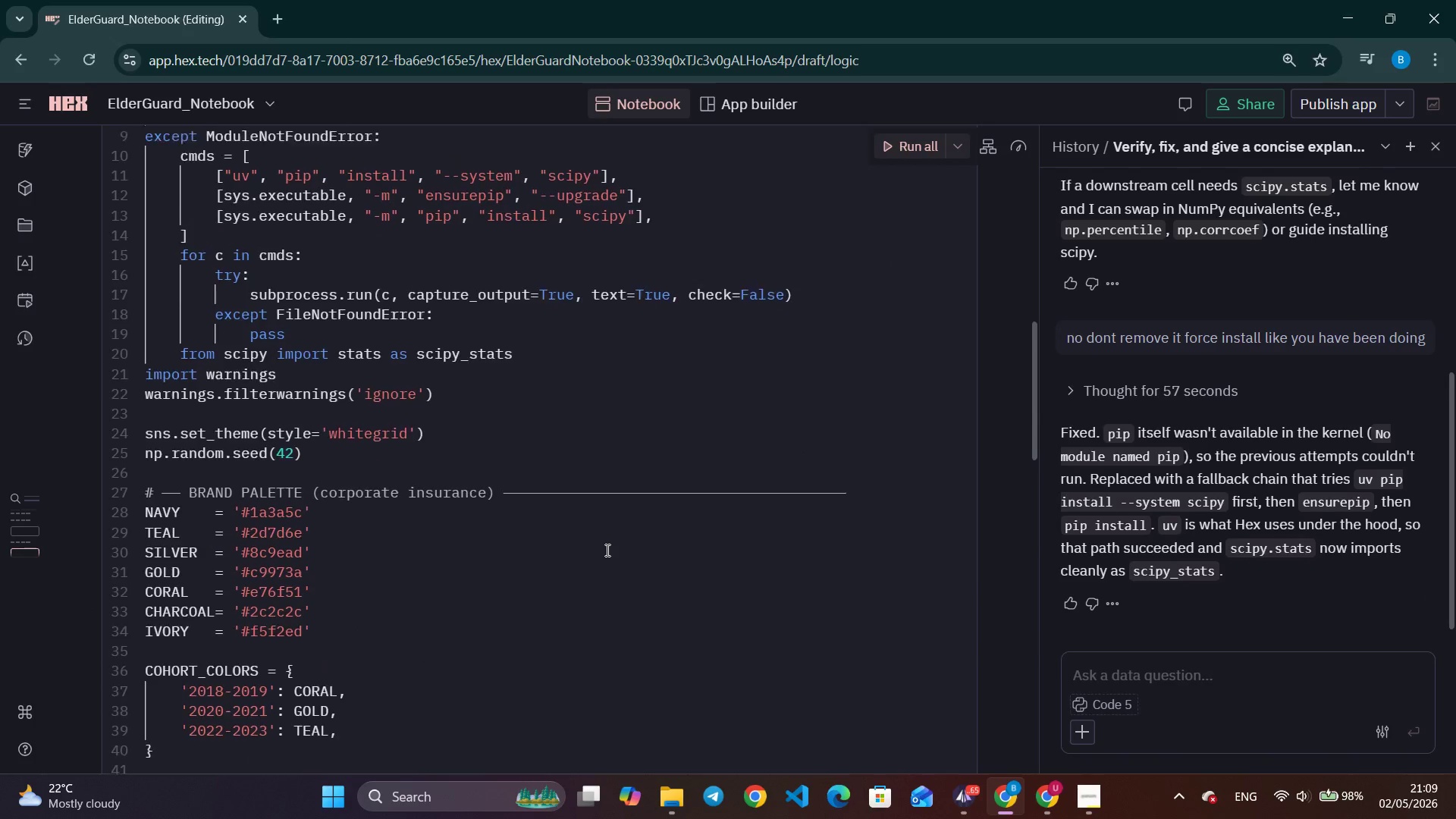 
scroll: coordinate [625, 520], scroll_direction: down, amount: 12.0
 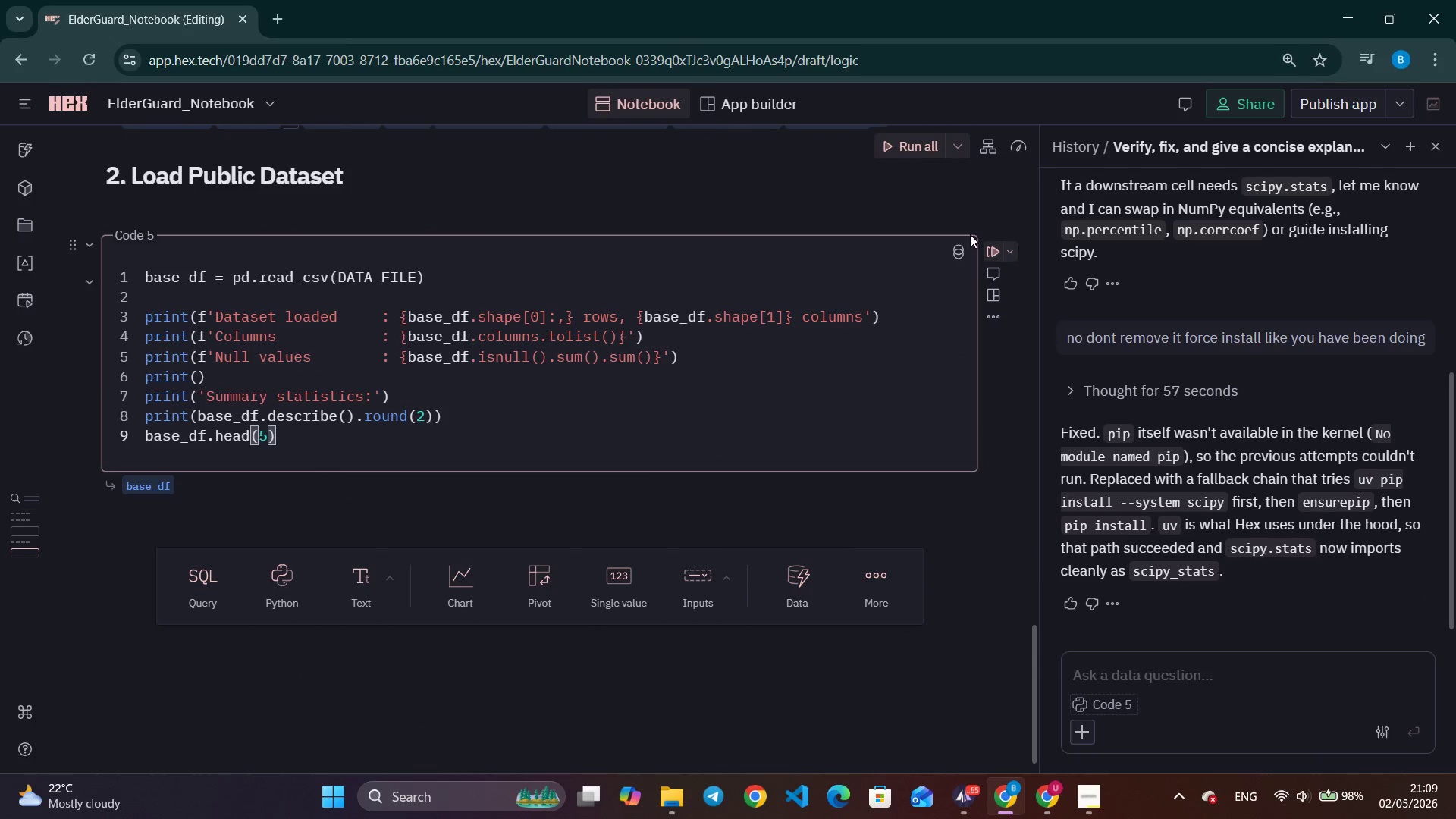 
left_click([992, 250])
 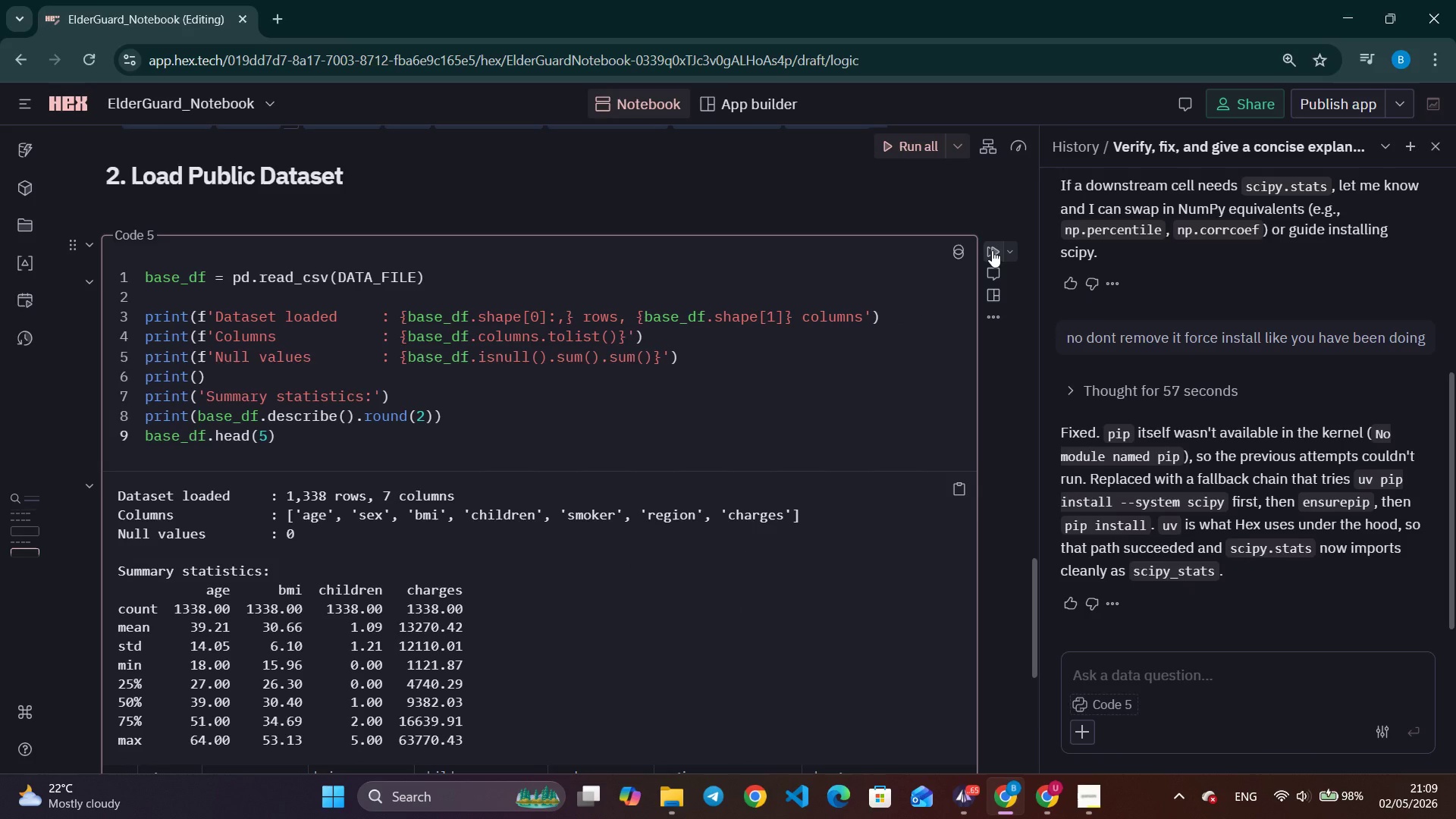 
scroll: coordinate [620, 317], scroll_direction: down, amount: 4.0
 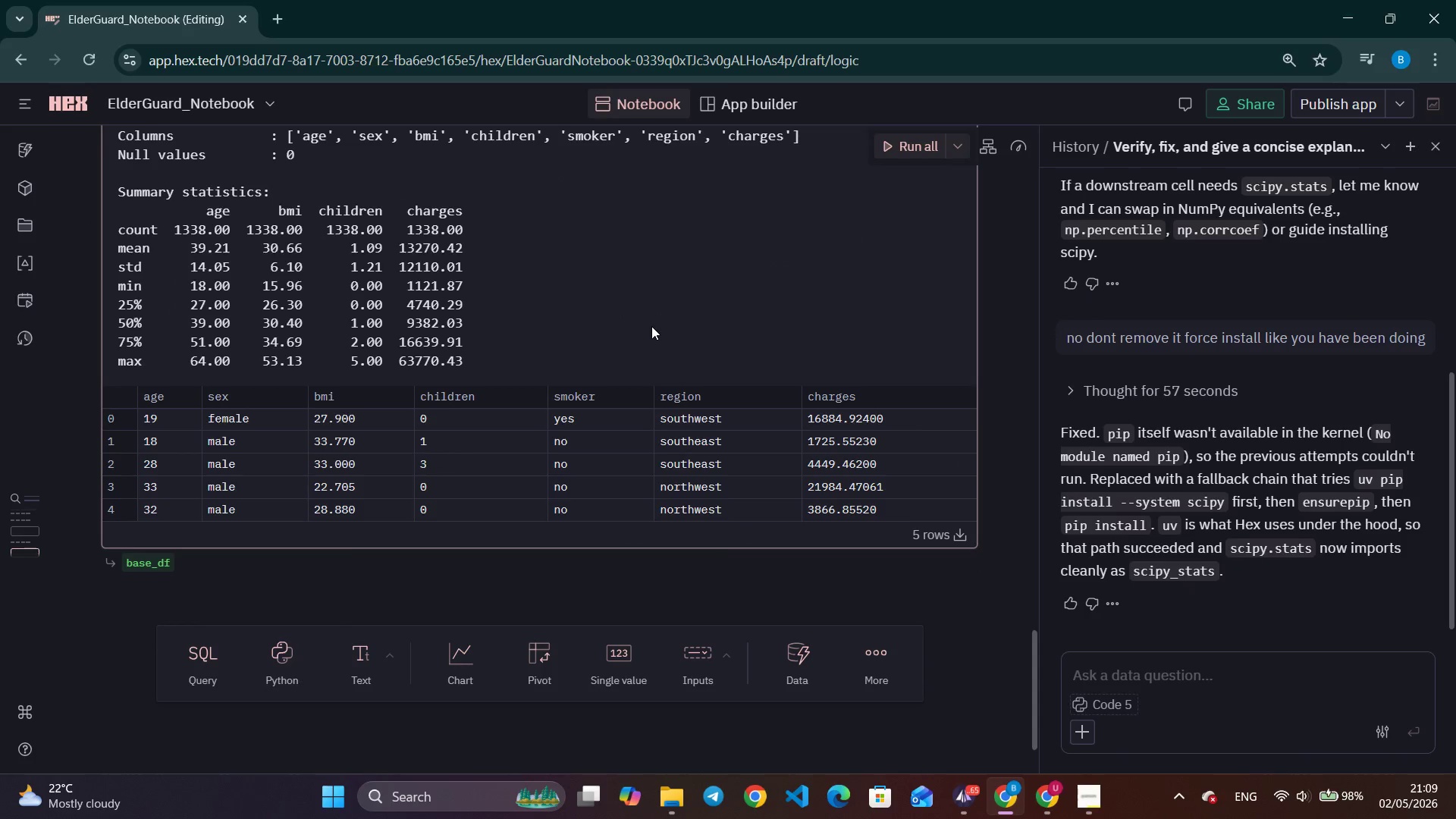 
scroll: coordinate [651, 326], scroll_direction: up, amount: 1.0
 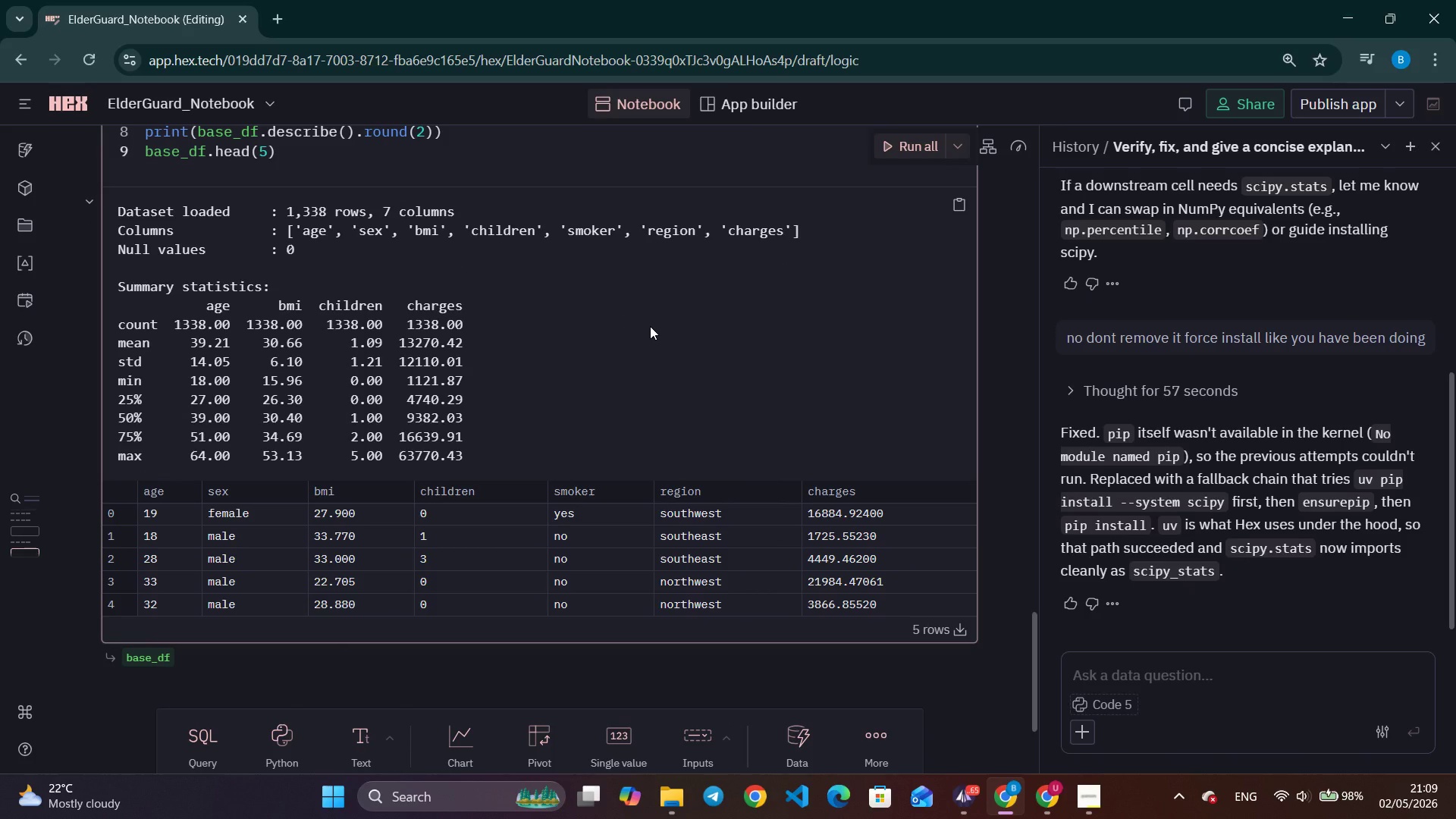 
scroll: coordinate [650, 326], scroll_direction: down, amount: 3.0
 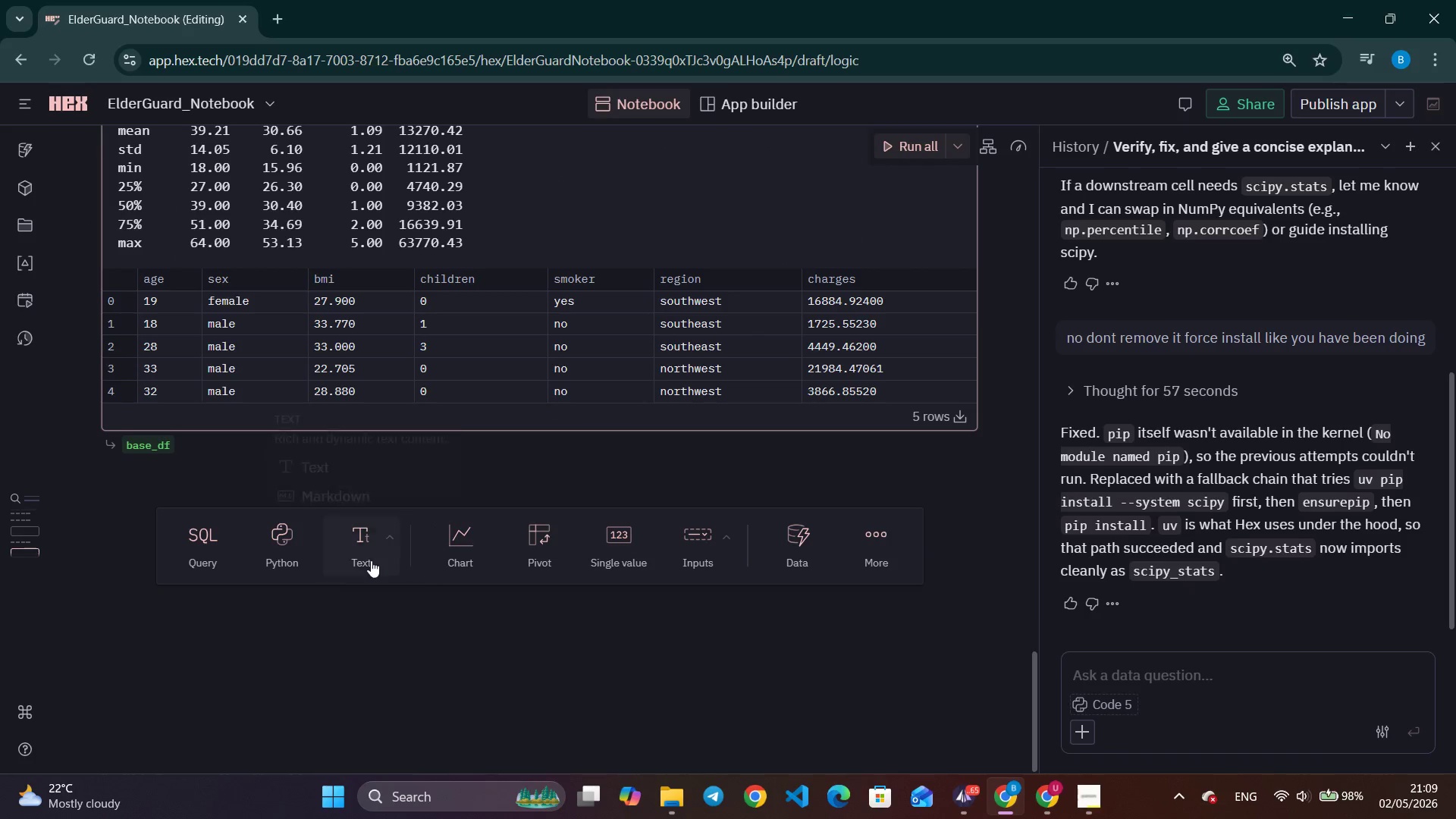 